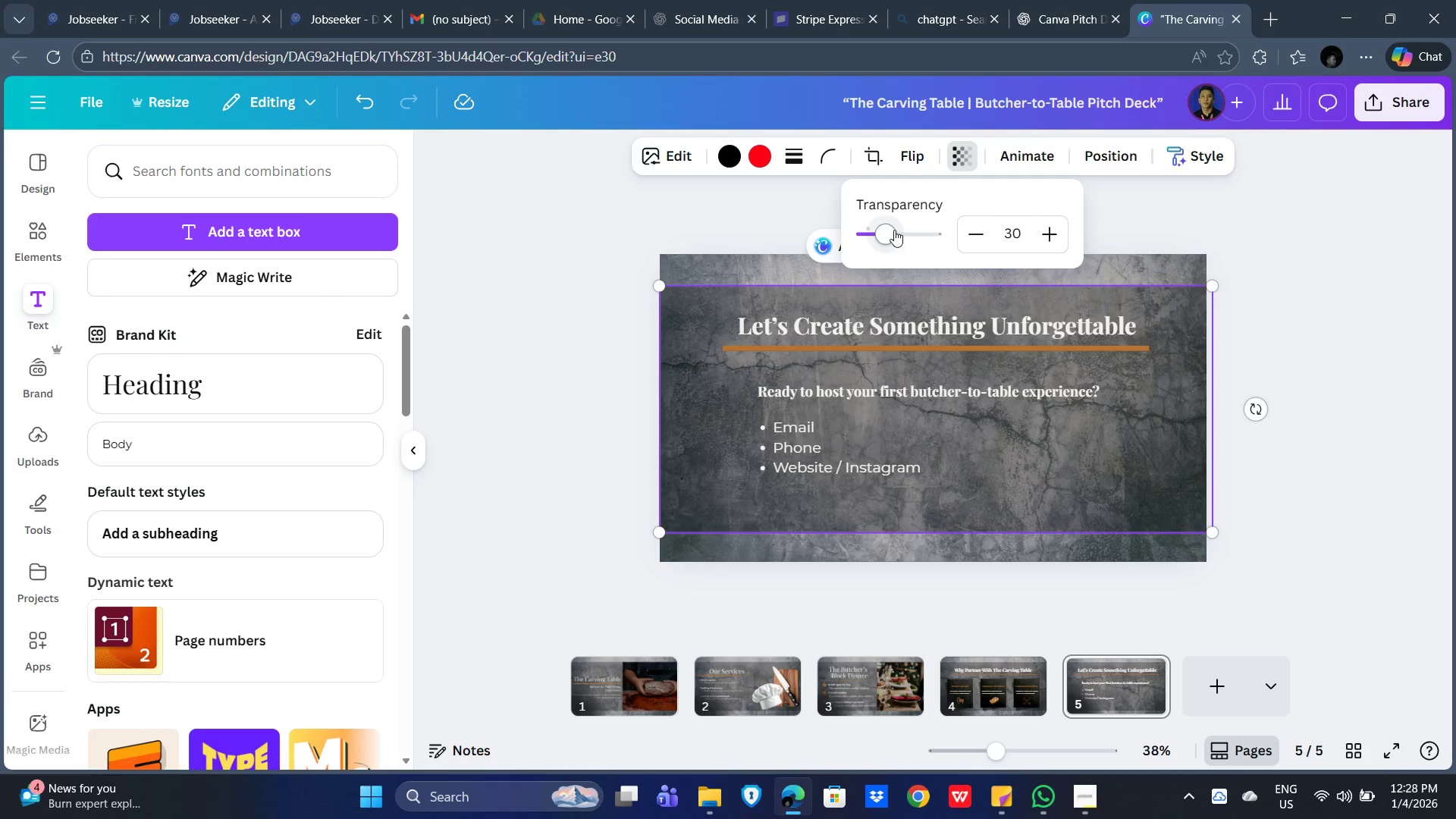 
left_click_drag(start_coordinate=[885, 230], to_coordinate=[896, 234])
 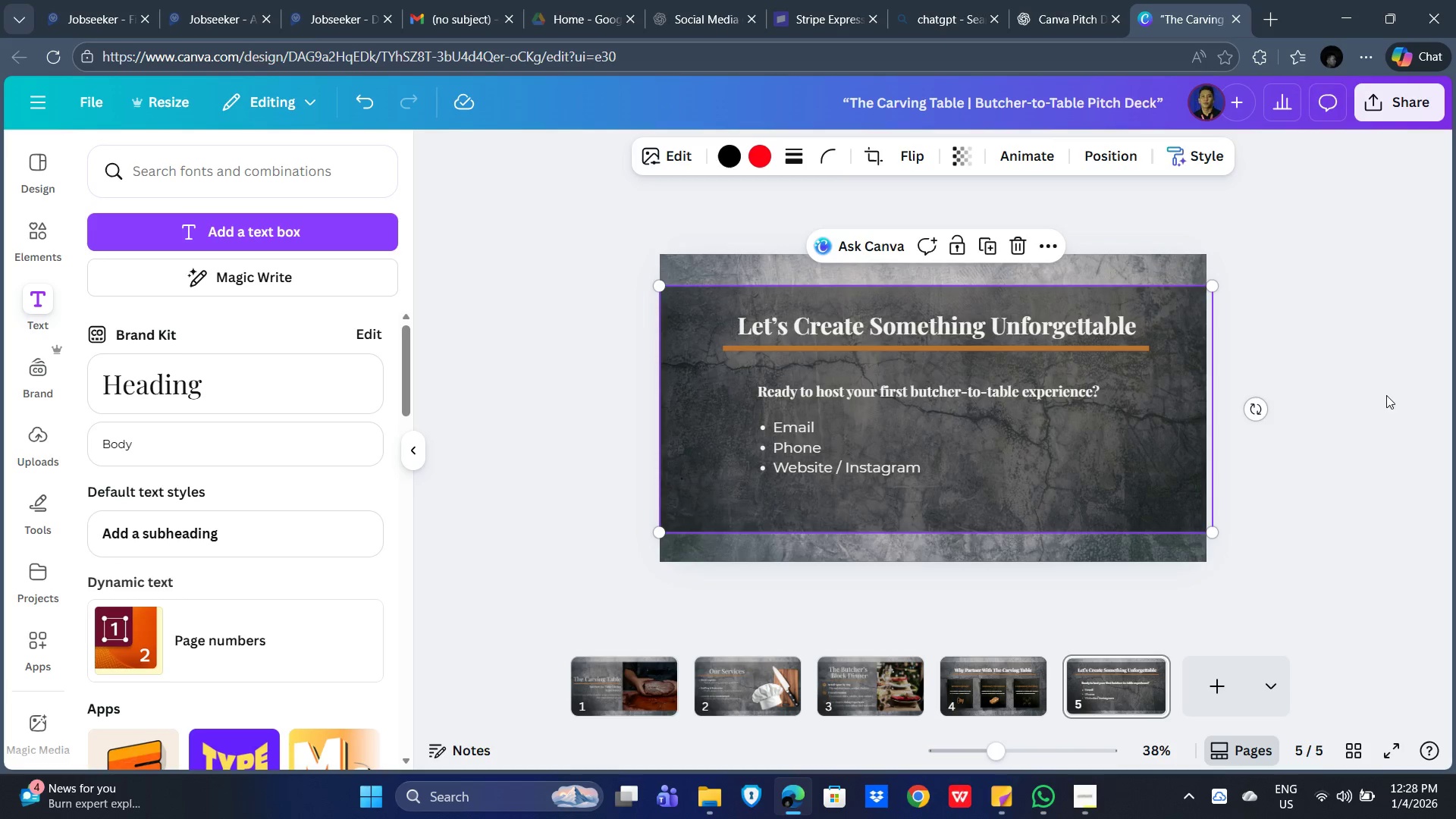 
double_click([1410, 493])
 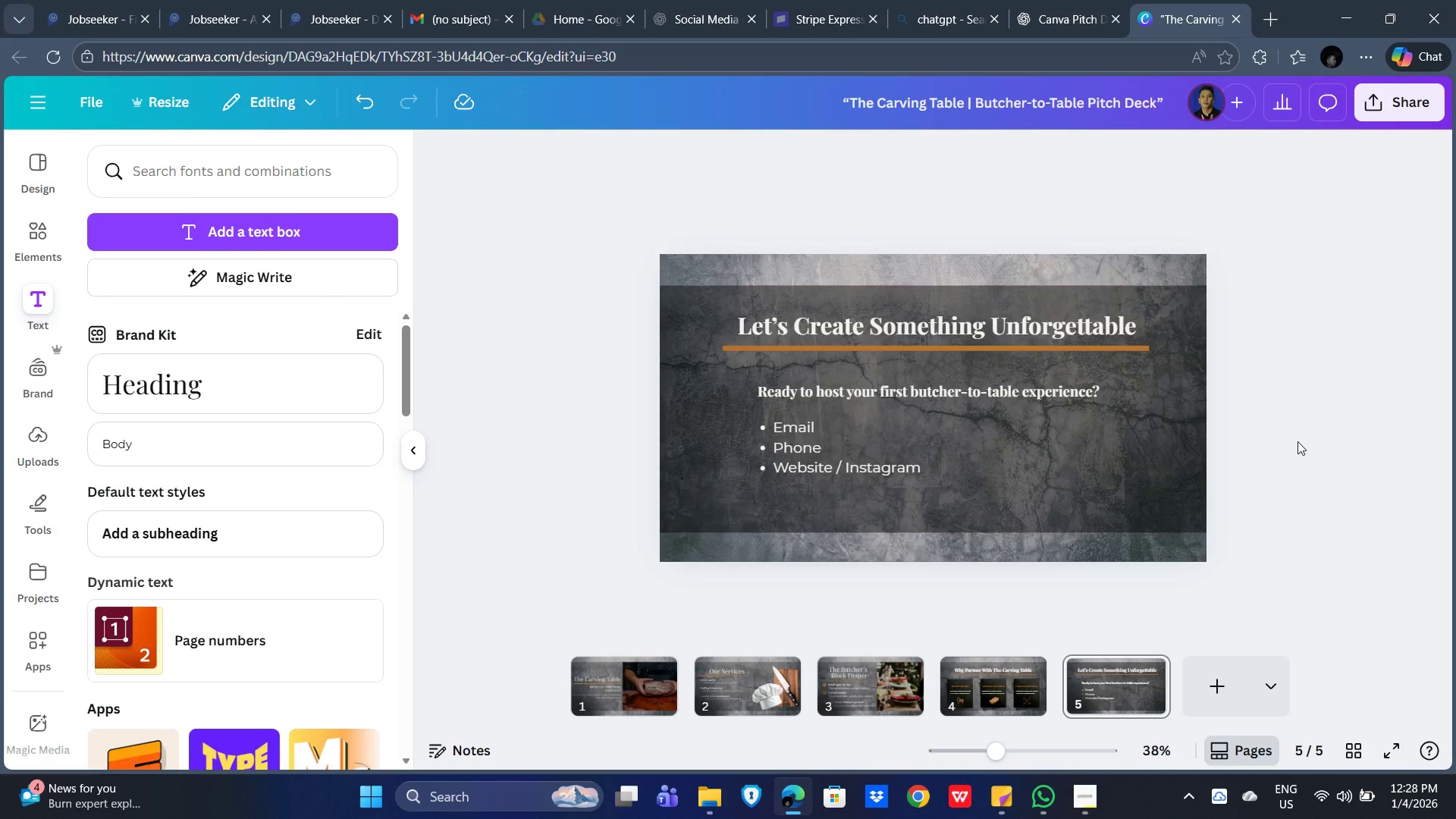 
wait(10.95)
 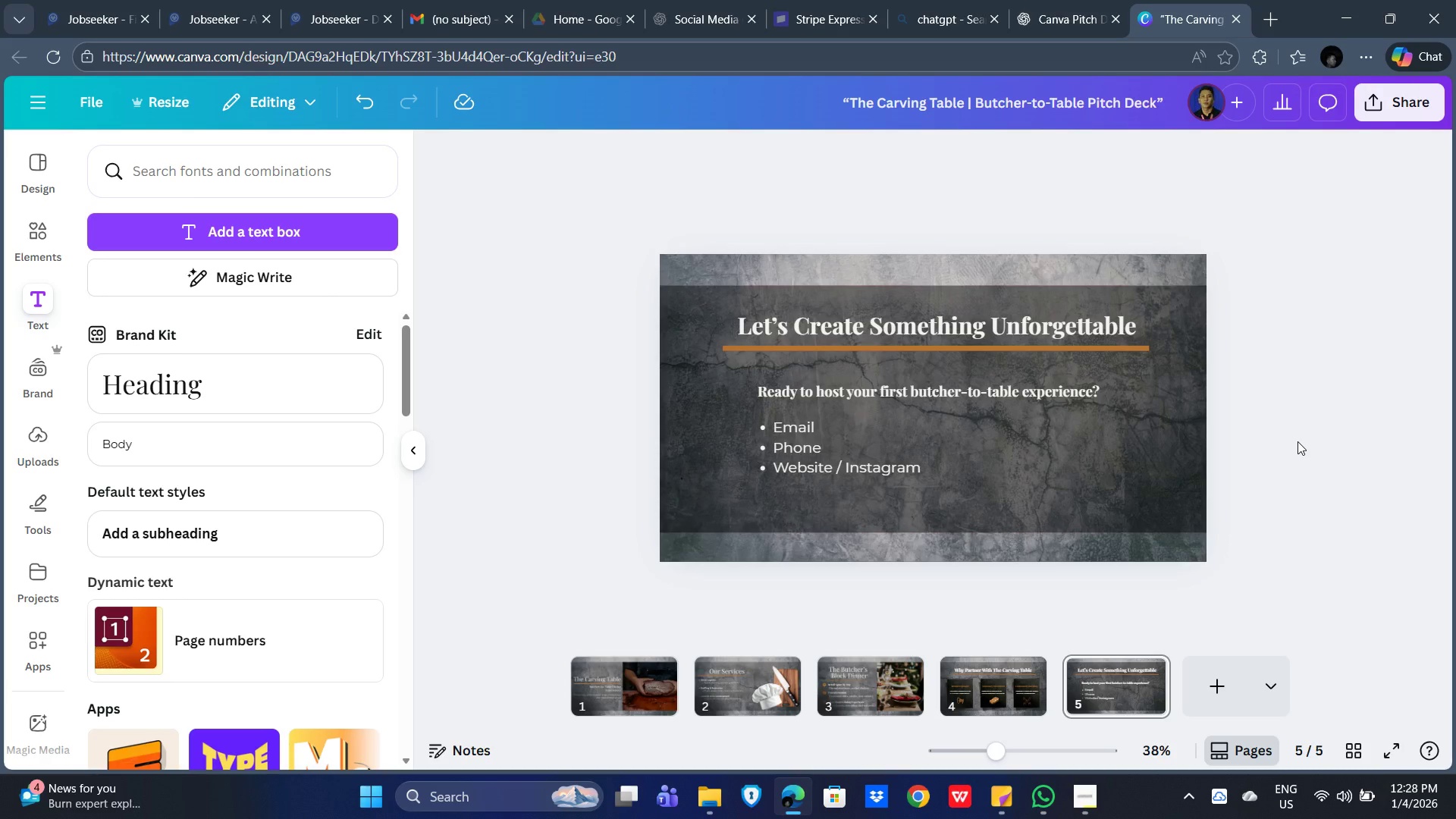 
left_click([39, 245])
 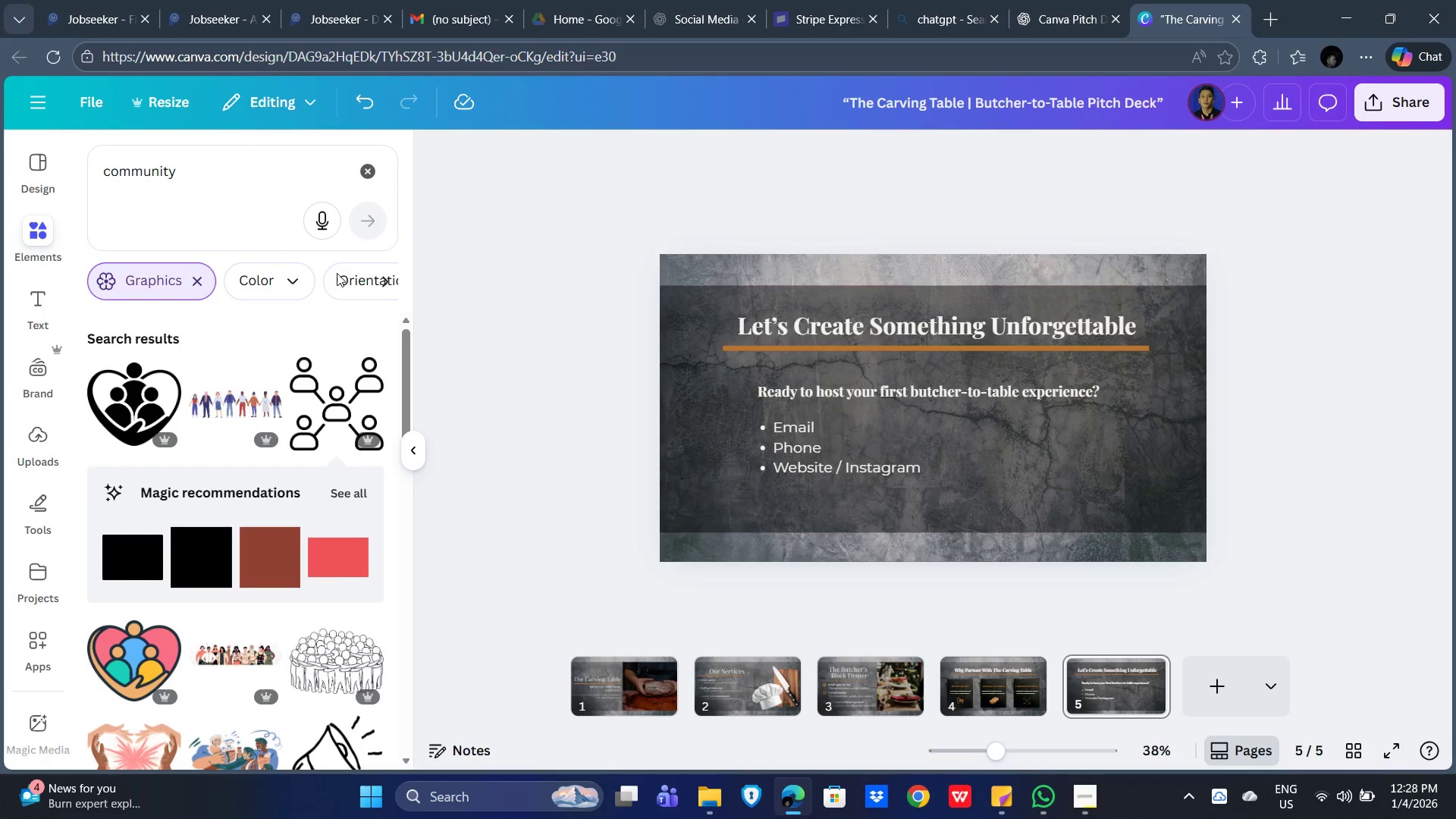 
key(Alt+AltLeft)
 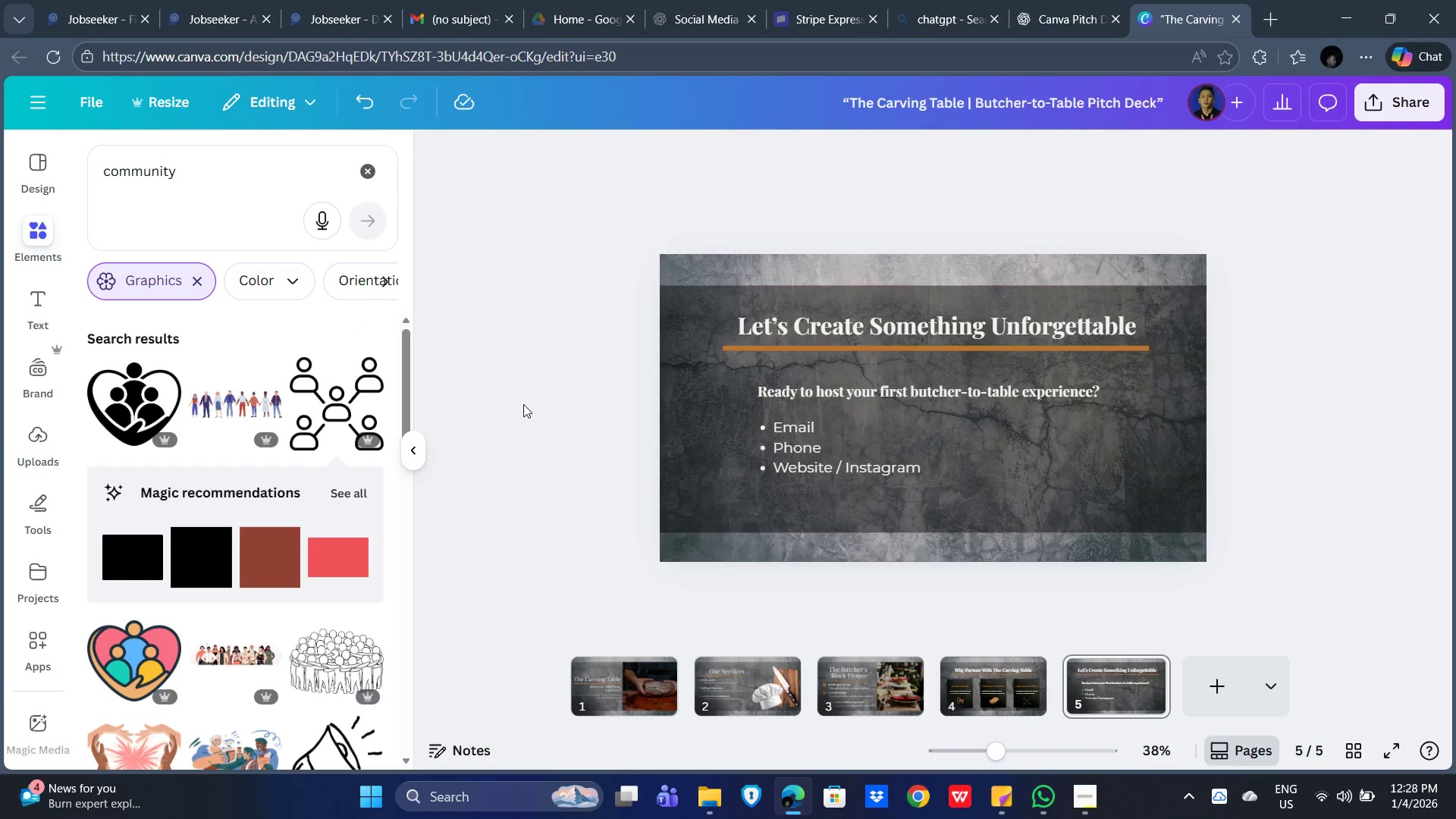 
key(Alt+Tab)
 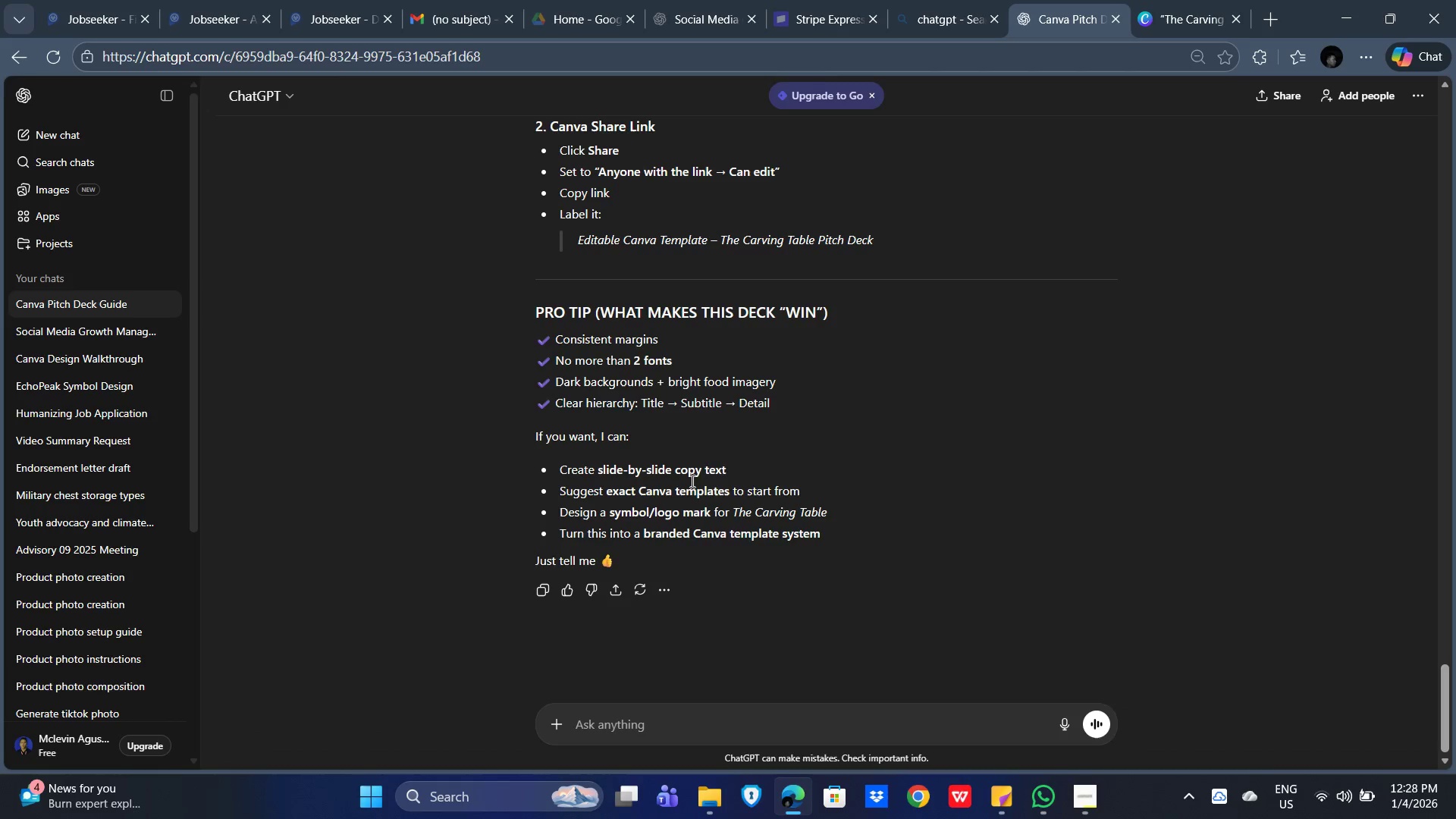 
scroll: coordinate [778, 472], scroll_direction: up, amount: 6.0
 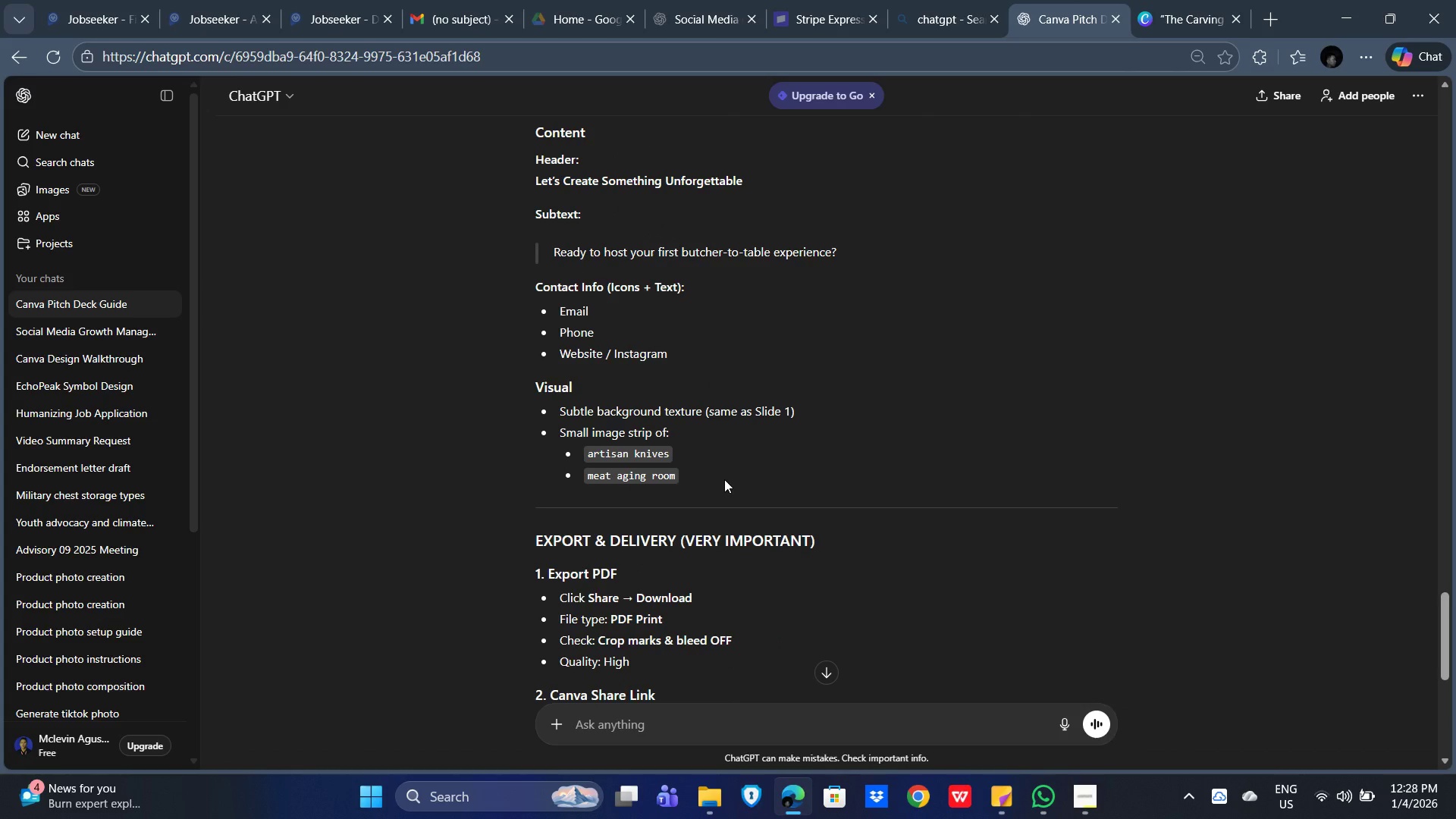 
key(Alt+AltLeft)
 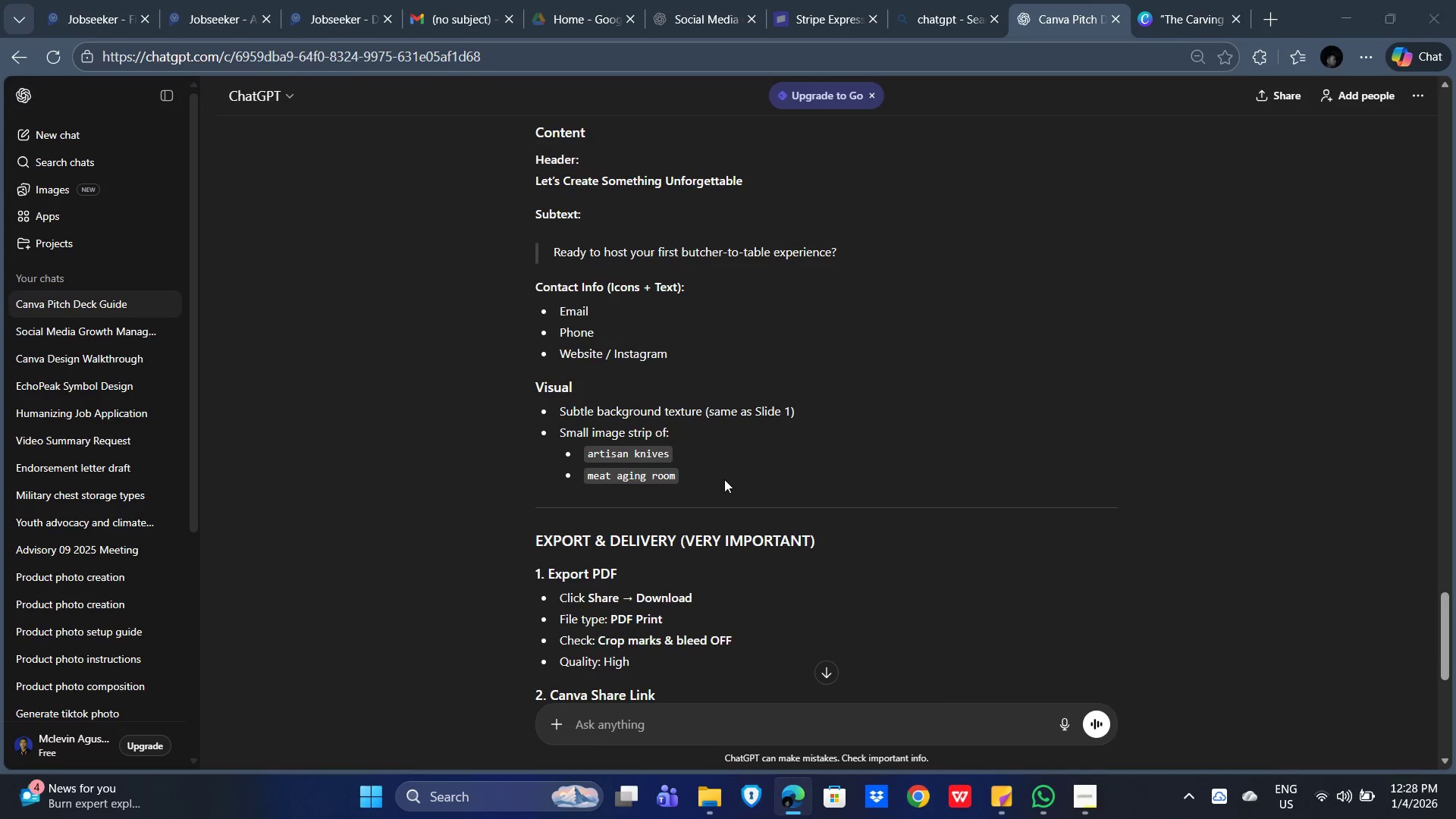 
key(Alt+Tab)
 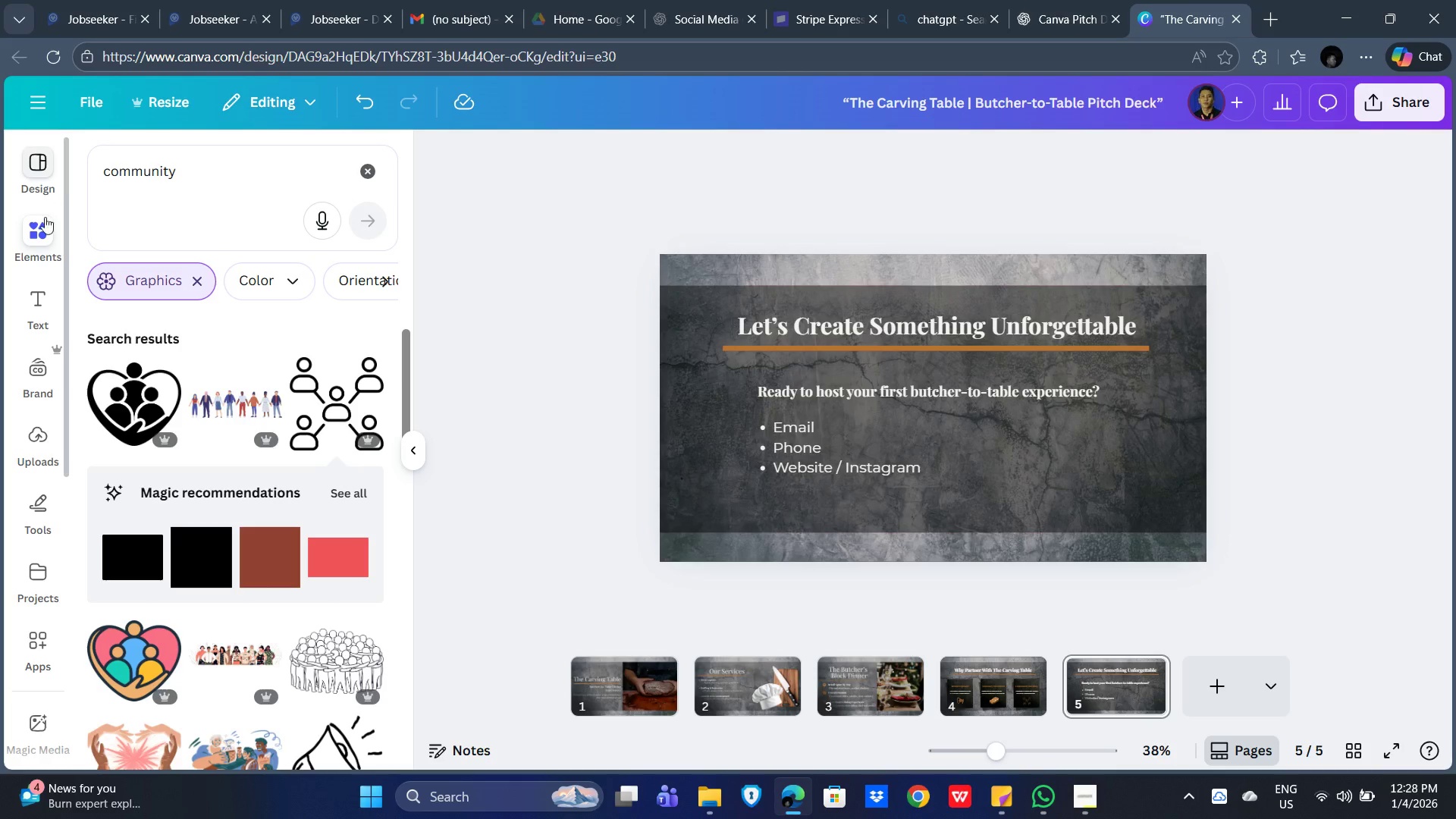 
left_click([155, 185])
 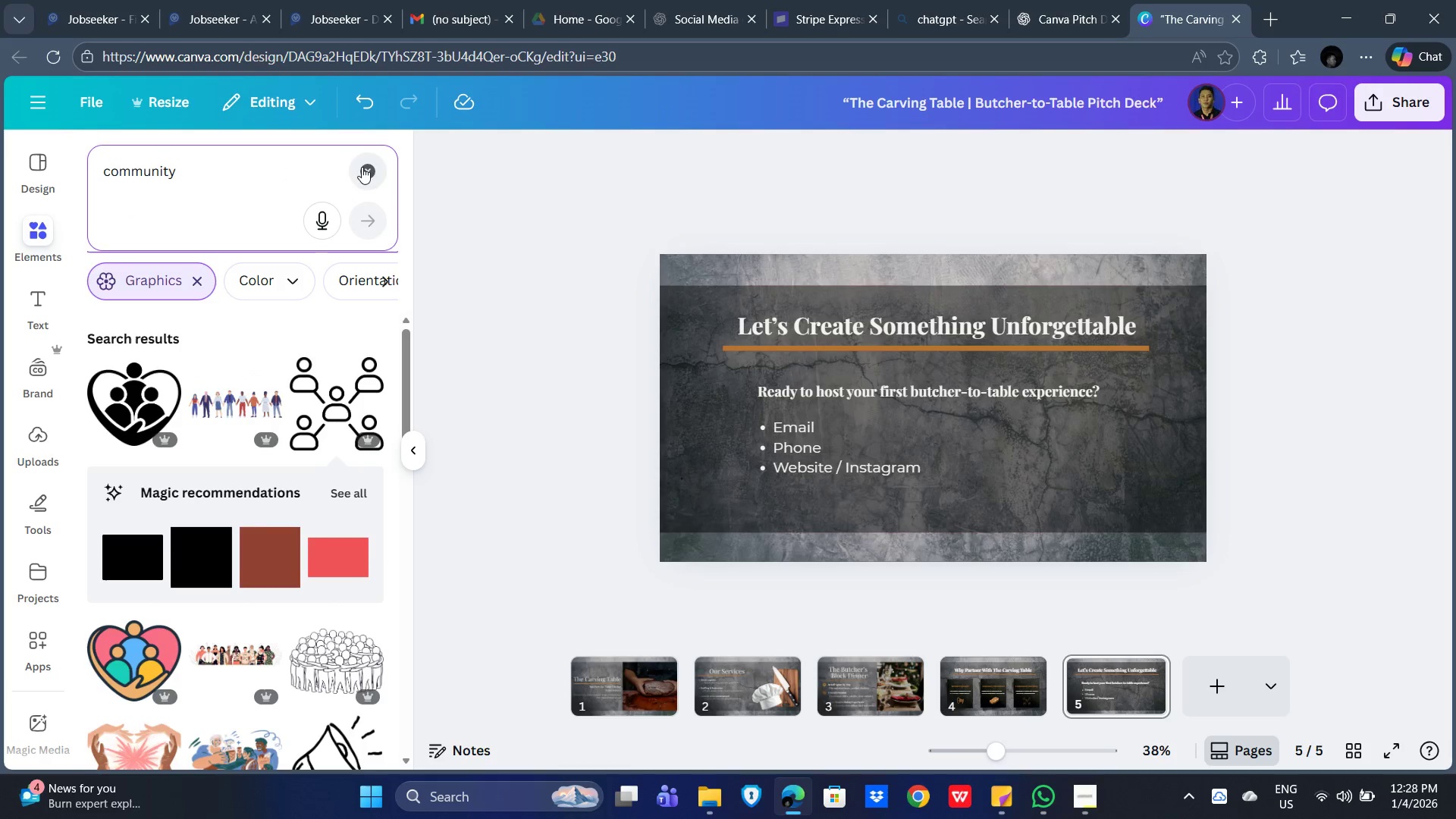 
double_click([207, 167])
 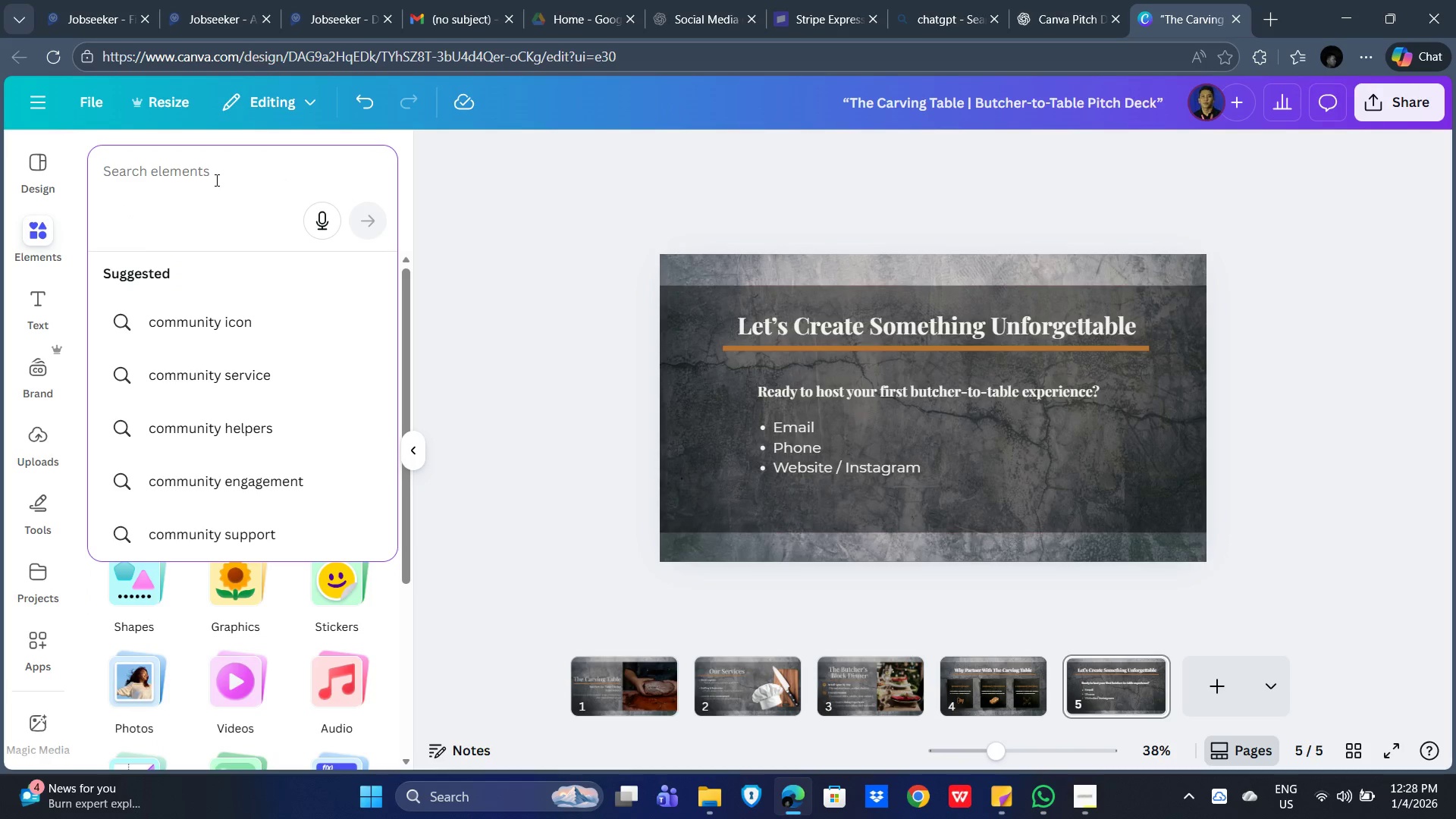 
type(art)
 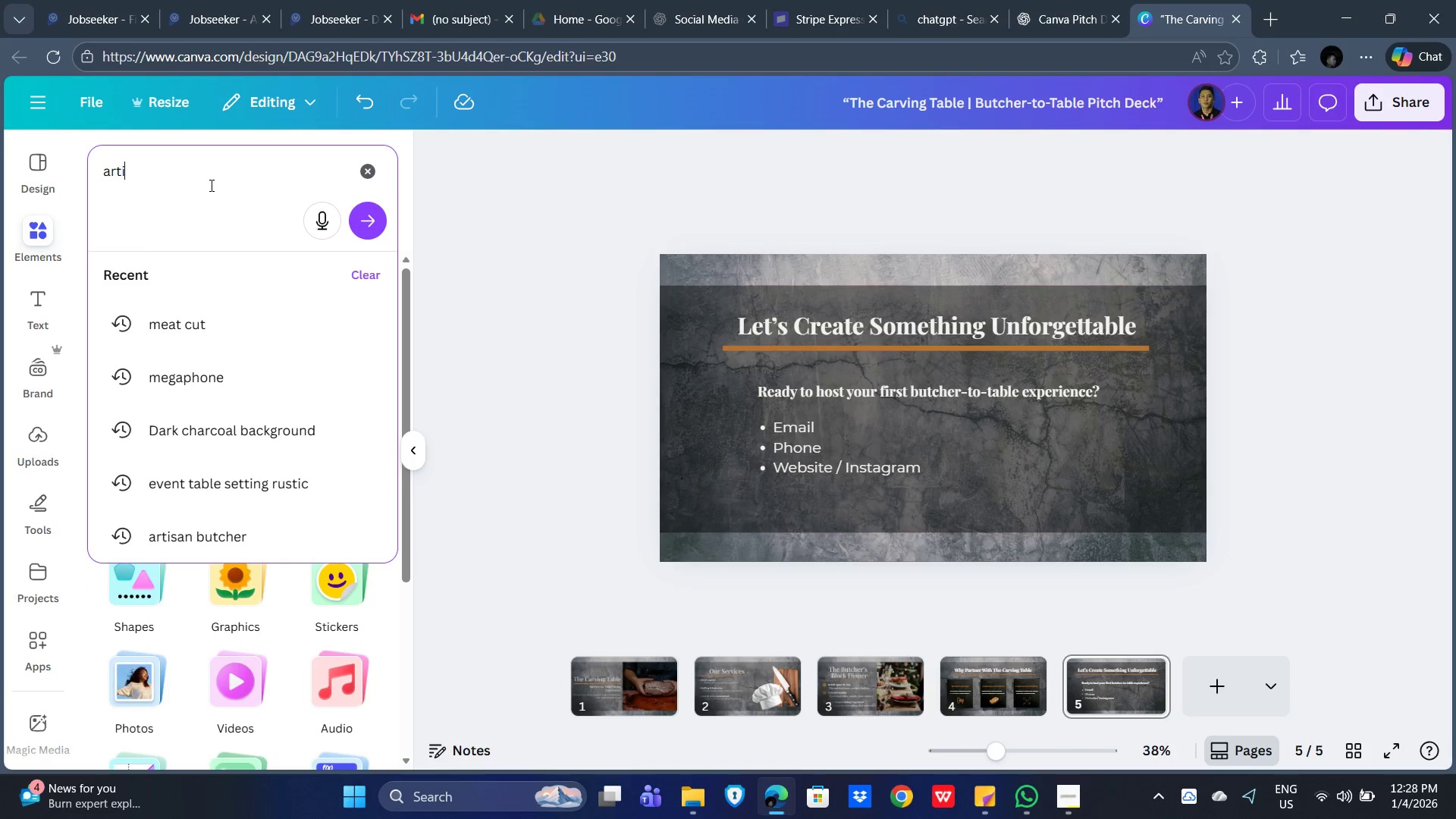 
type(isna)
key(Backspace)
key(Backspace)
type(an knives)
 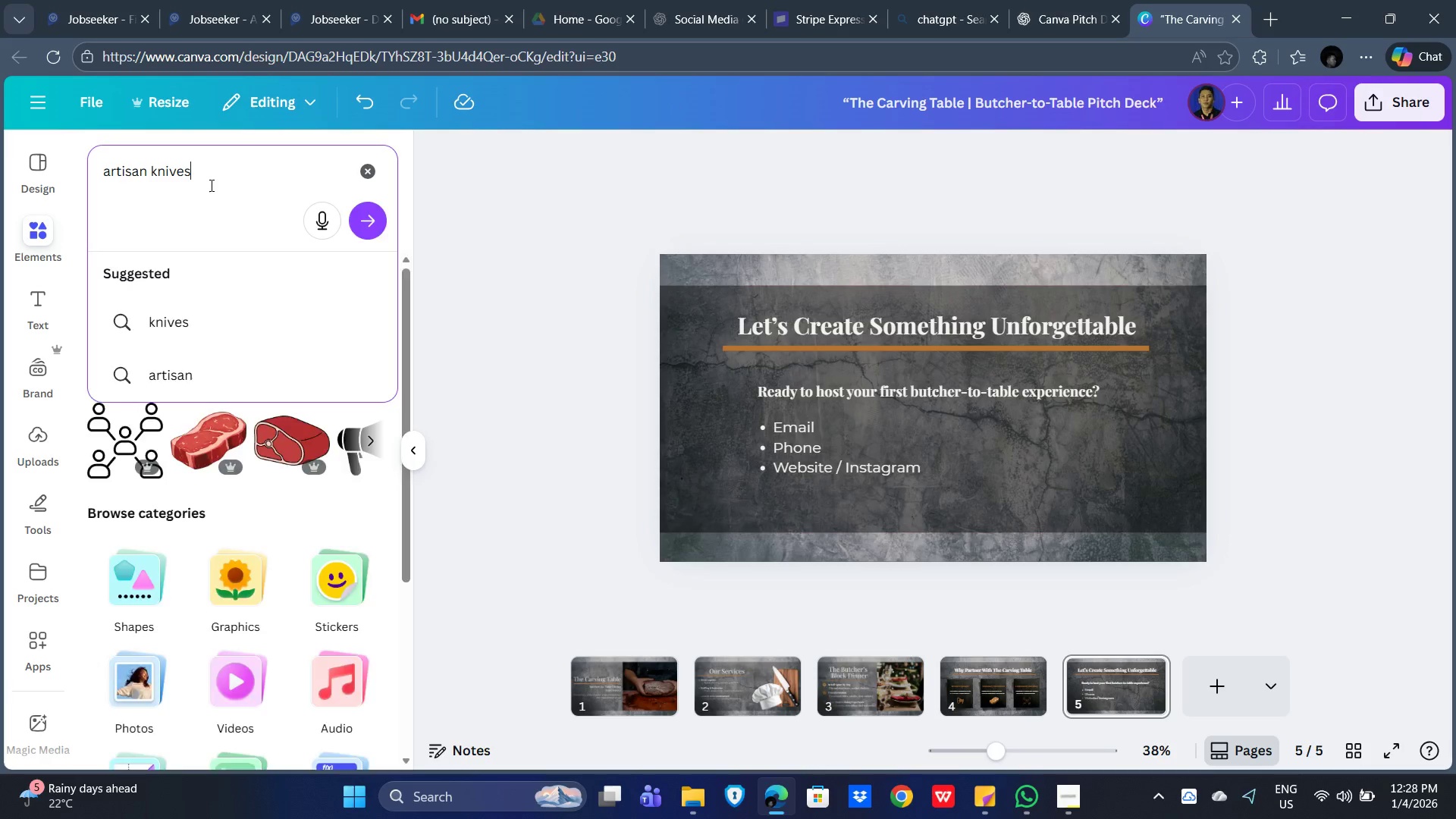 
key(Enter)
 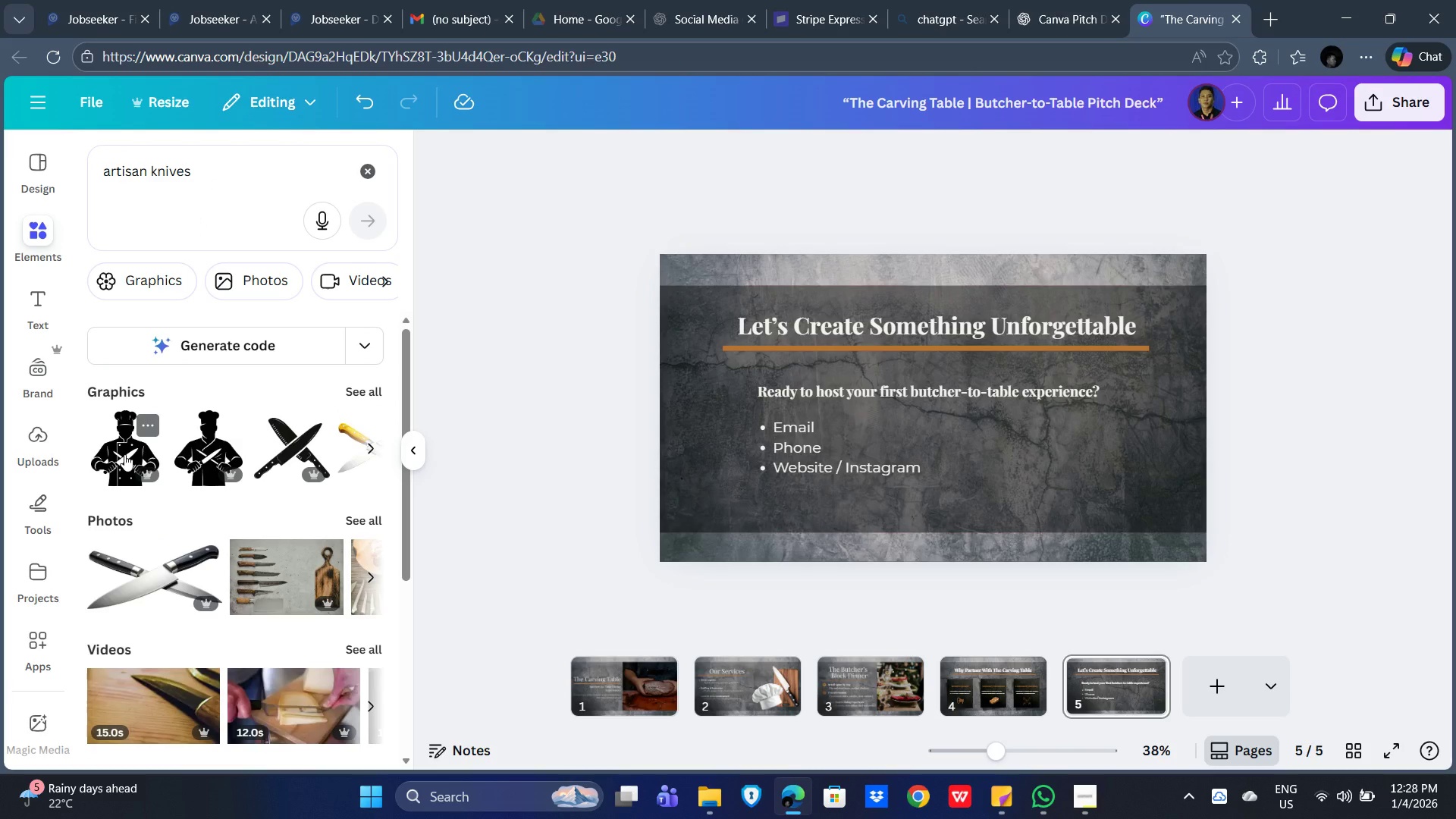 
wait(7.83)
 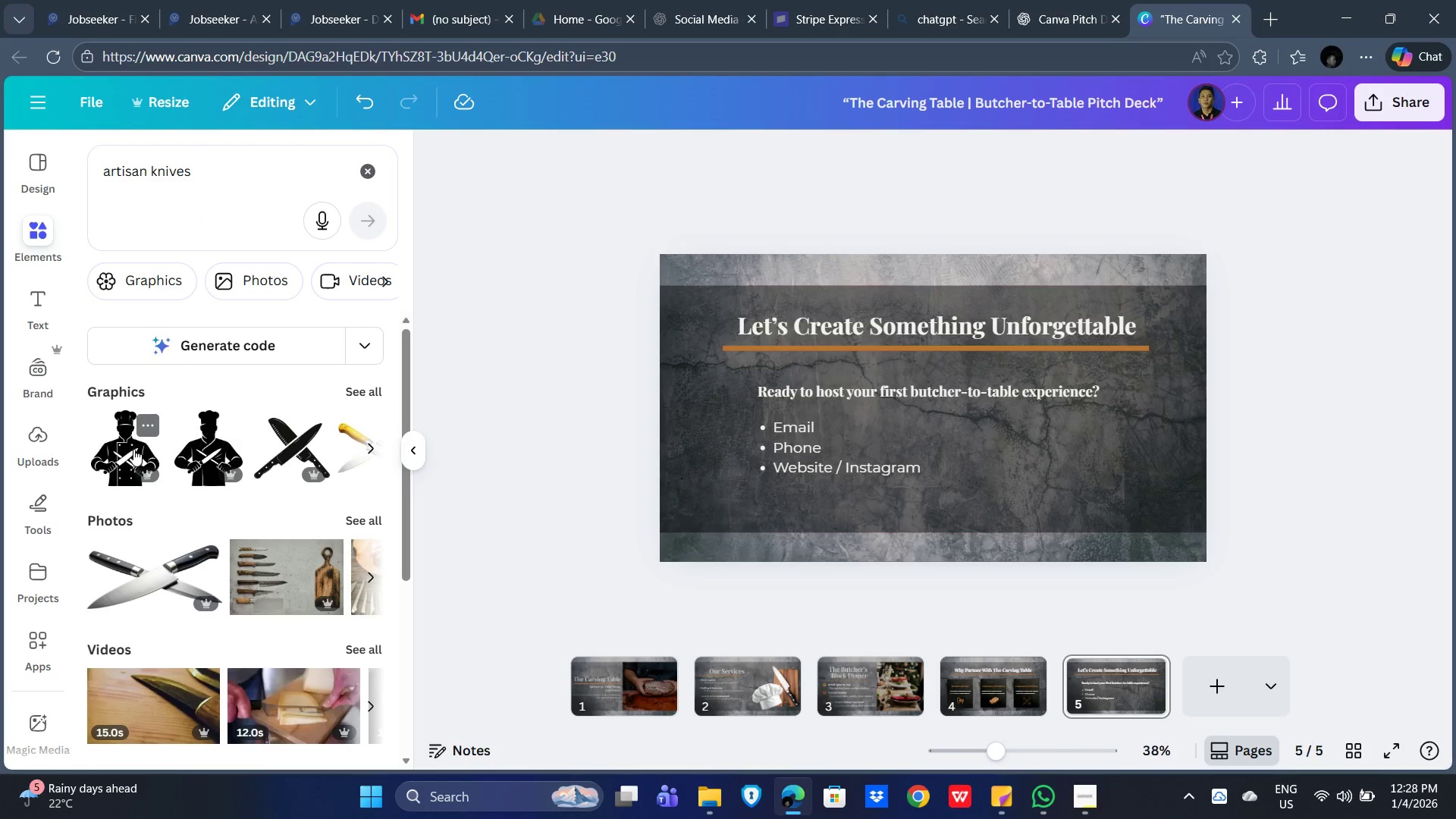 
left_click([159, 579])
 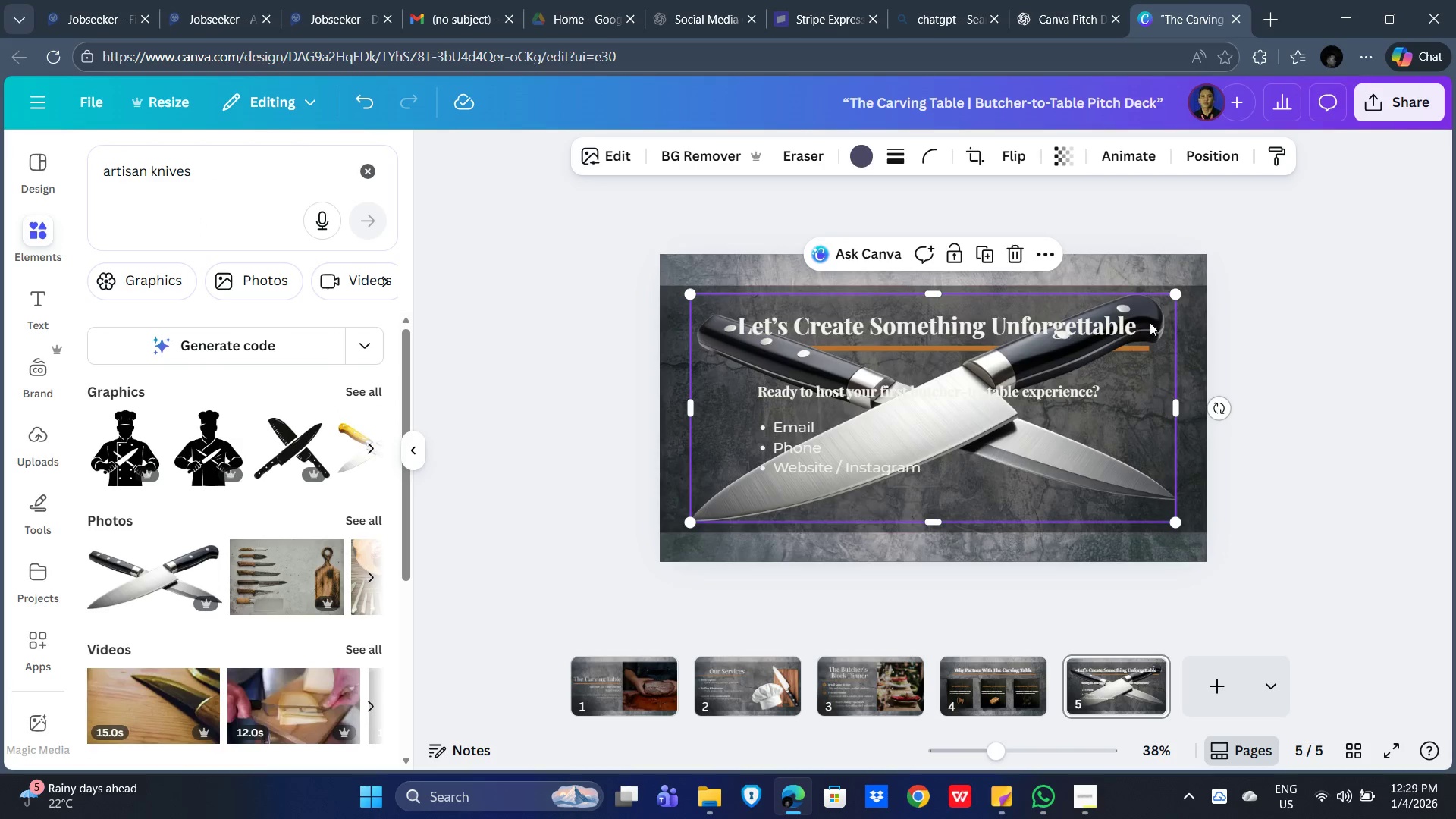 
left_click_drag(start_coordinate=[1175, 296], to_coordinate=[946, 449])
 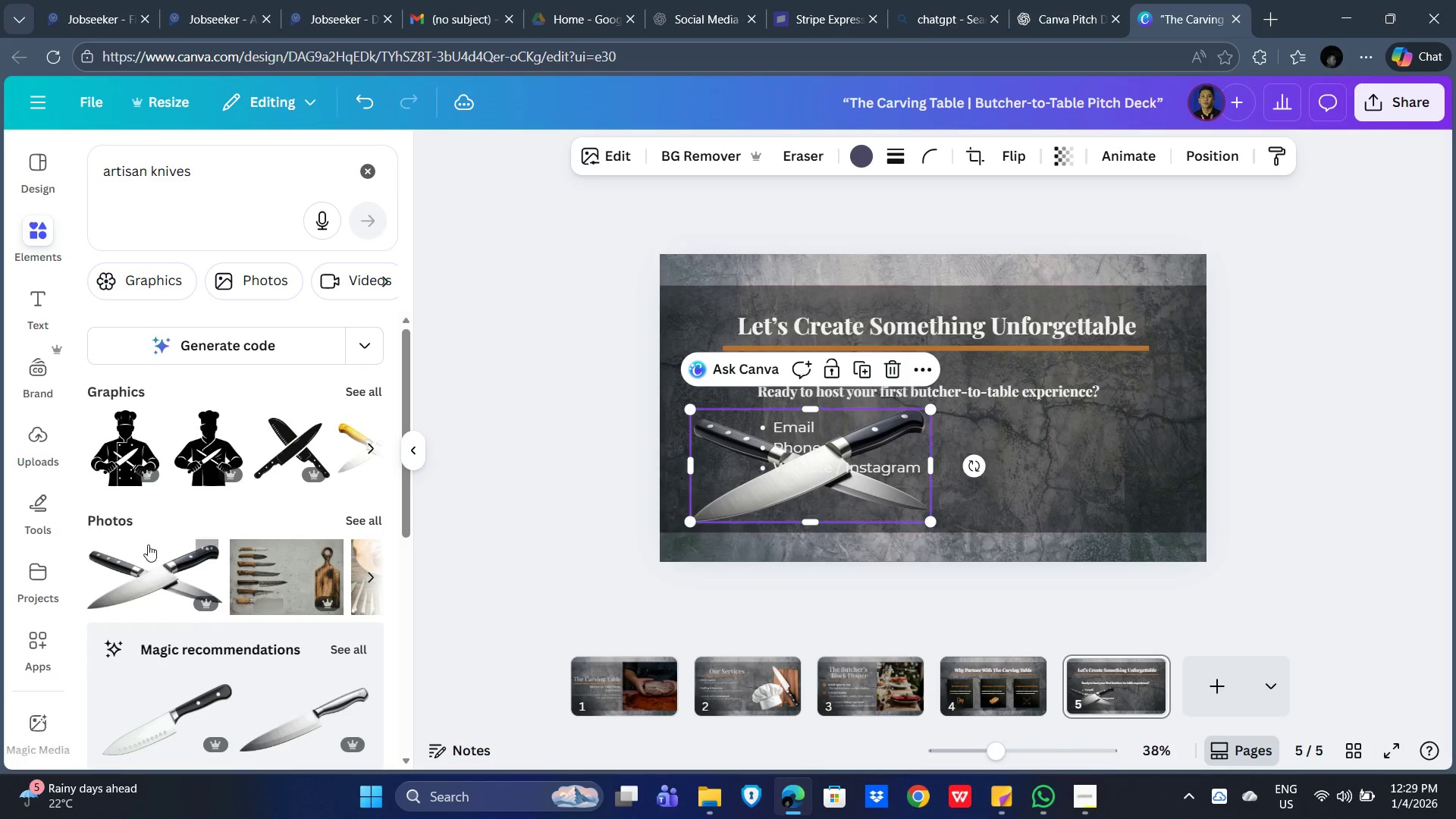 
scroll: coordinate [190, 527], scroll_direction: down, amount: 4.0
 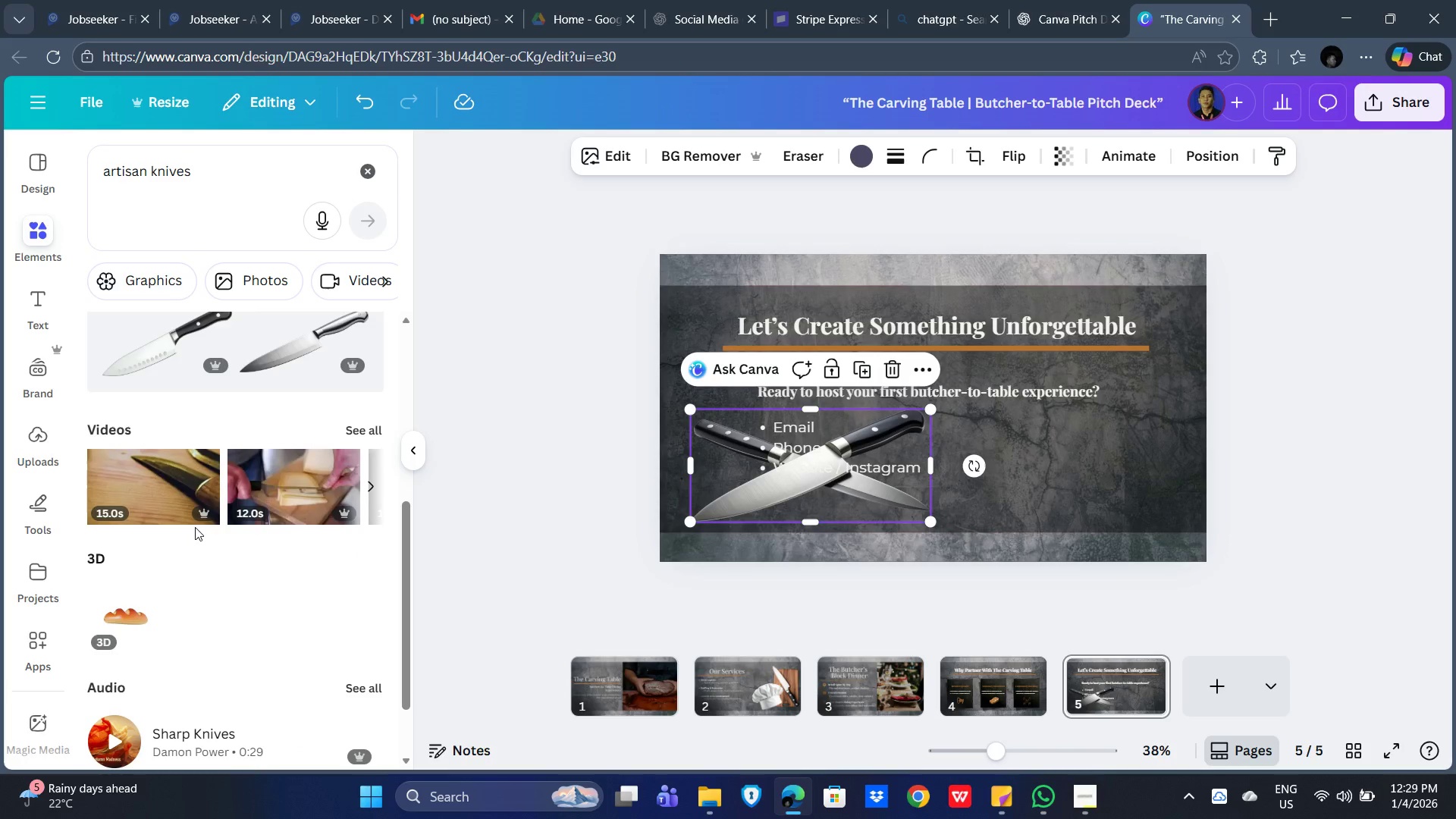 
scroll: coordinate [195, 526], scroll_direction: up, amount: 1.0
 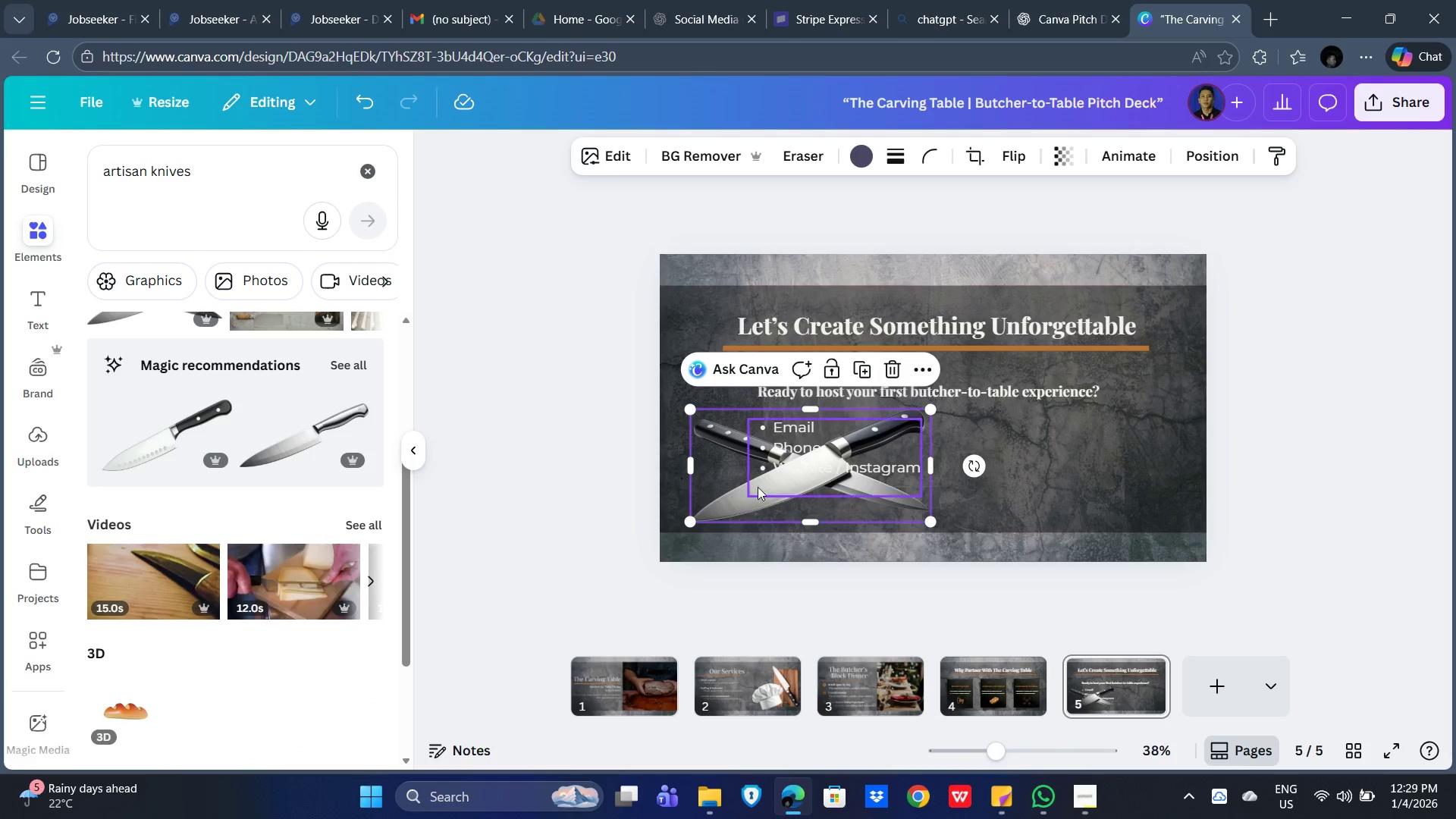 
left_click_drag(start_coordinate=[752, 489], to_coordinate=[937, 485])
 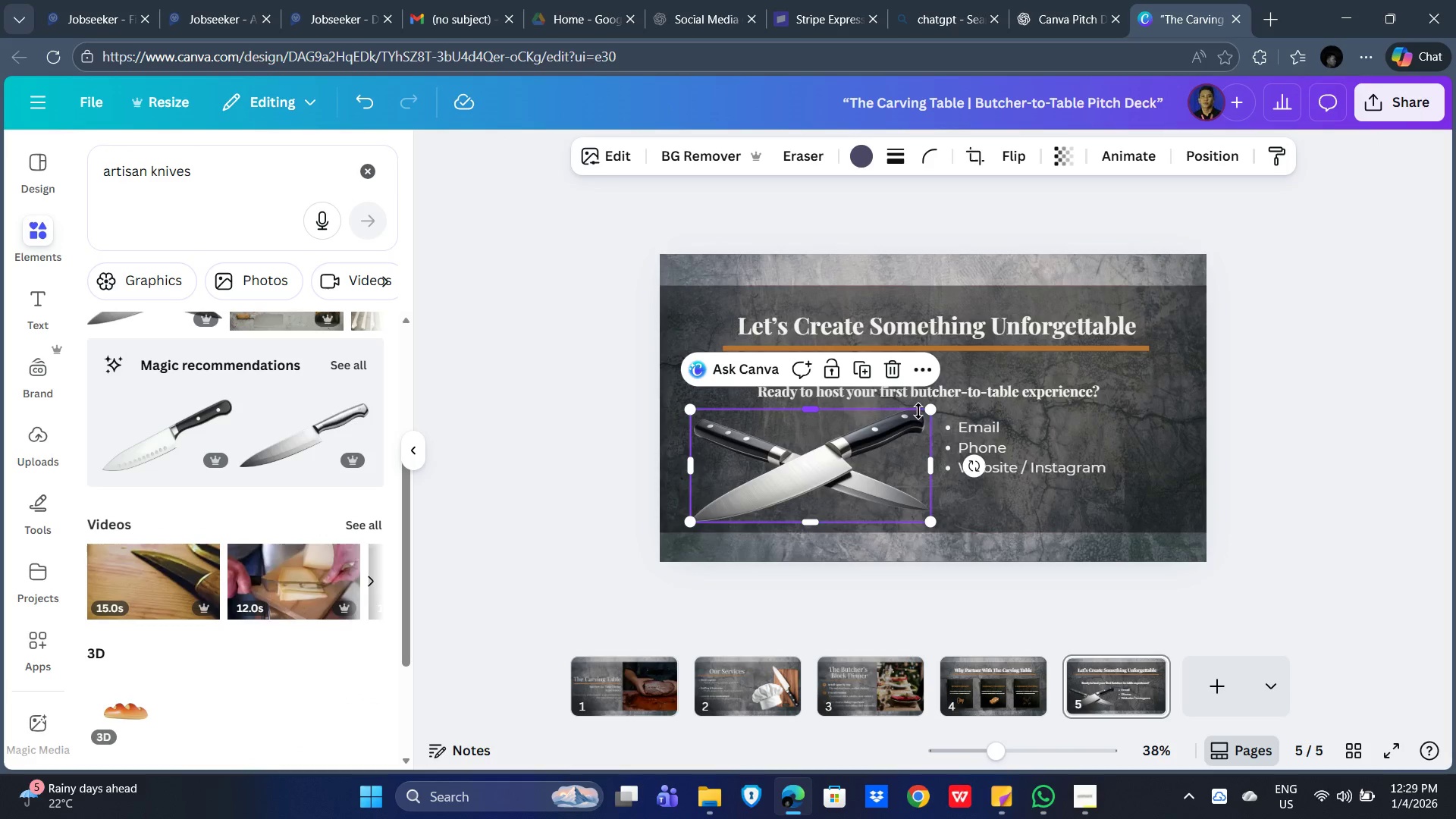 
left_click_drag(start_coordinate=[930, 414], to_coordinate=[832, 443])
 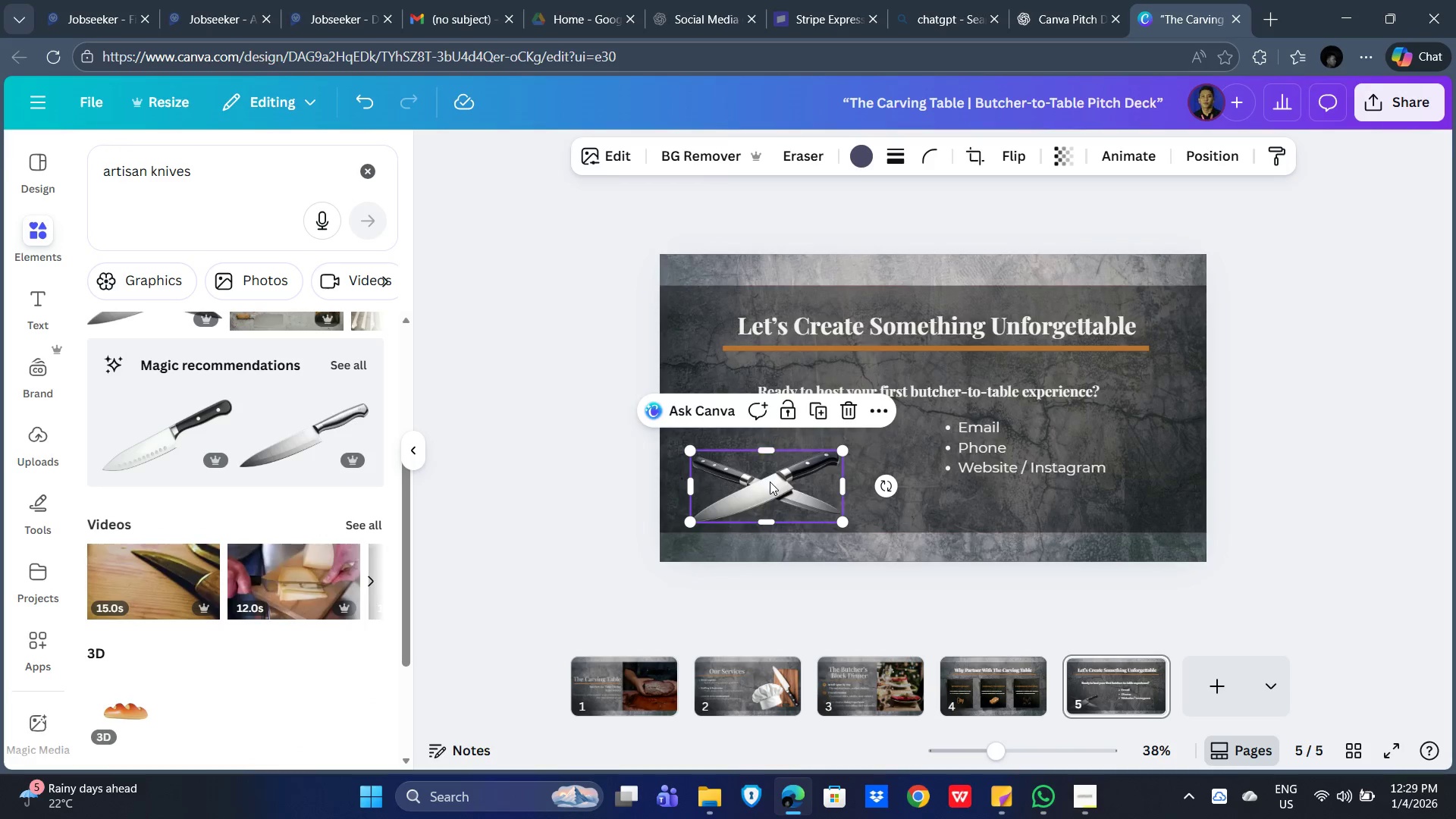 
left_click_drag(start_coordinate=[769, 484], to_coordinate=[749, 454])
 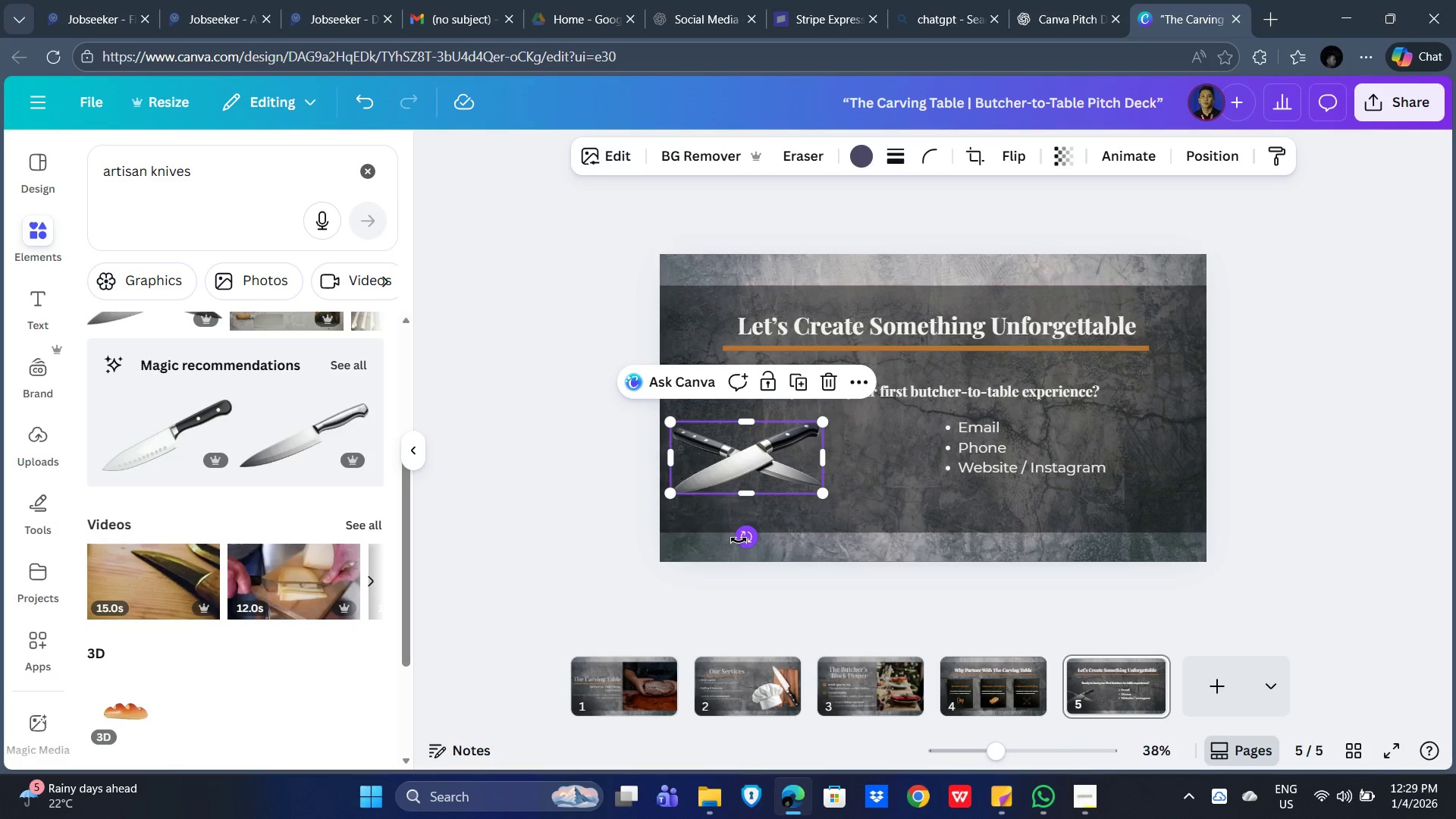 
left_click_drag(start_coordinate=[742, 538], to_coordinate=[779, 550])
 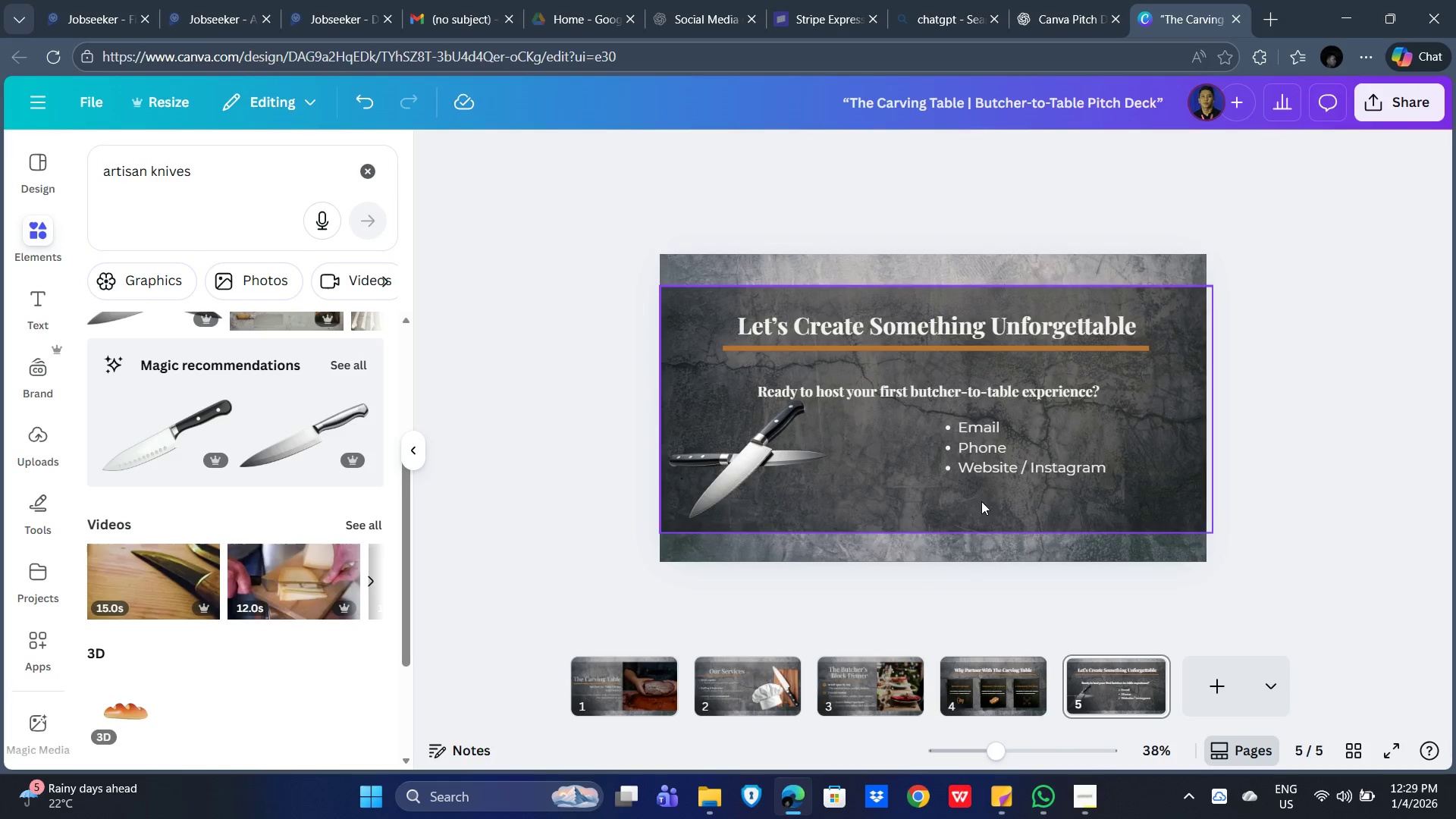 
left_click_drag(start_coordinate=[755, 472], to_coordinate=[777, 475])
 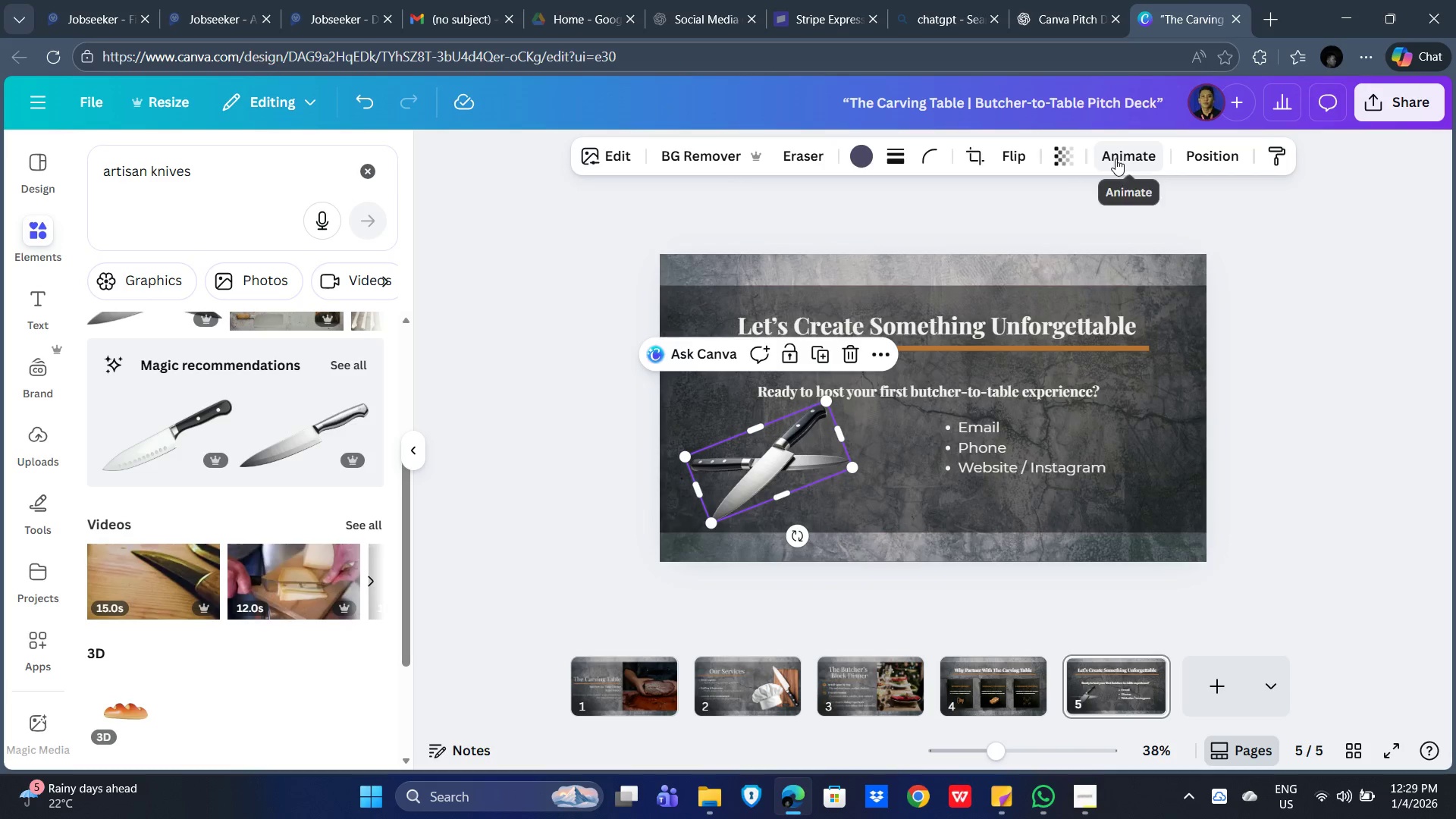 
left_click([1209, 145])
 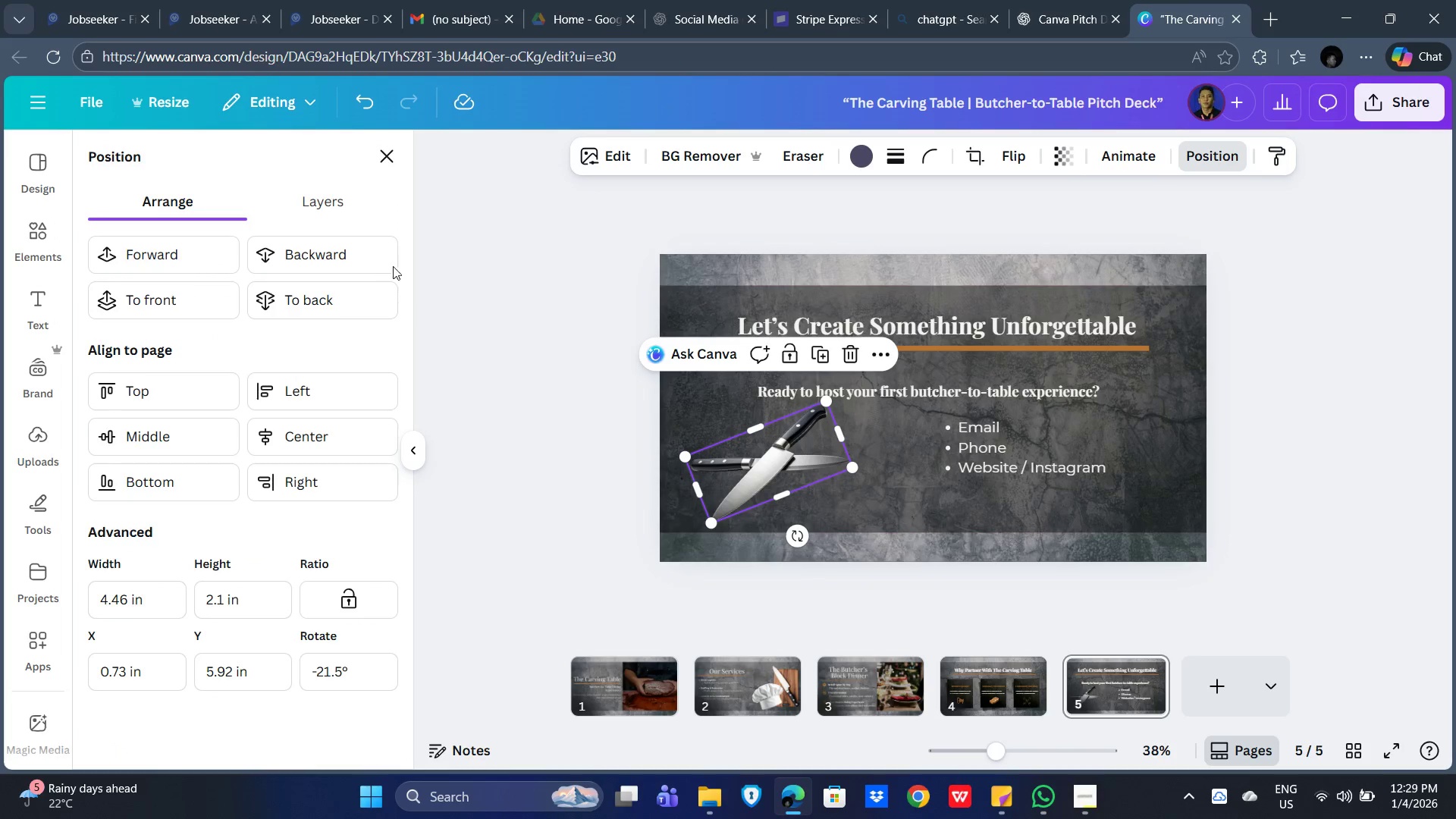 
left_click([360, 249])
 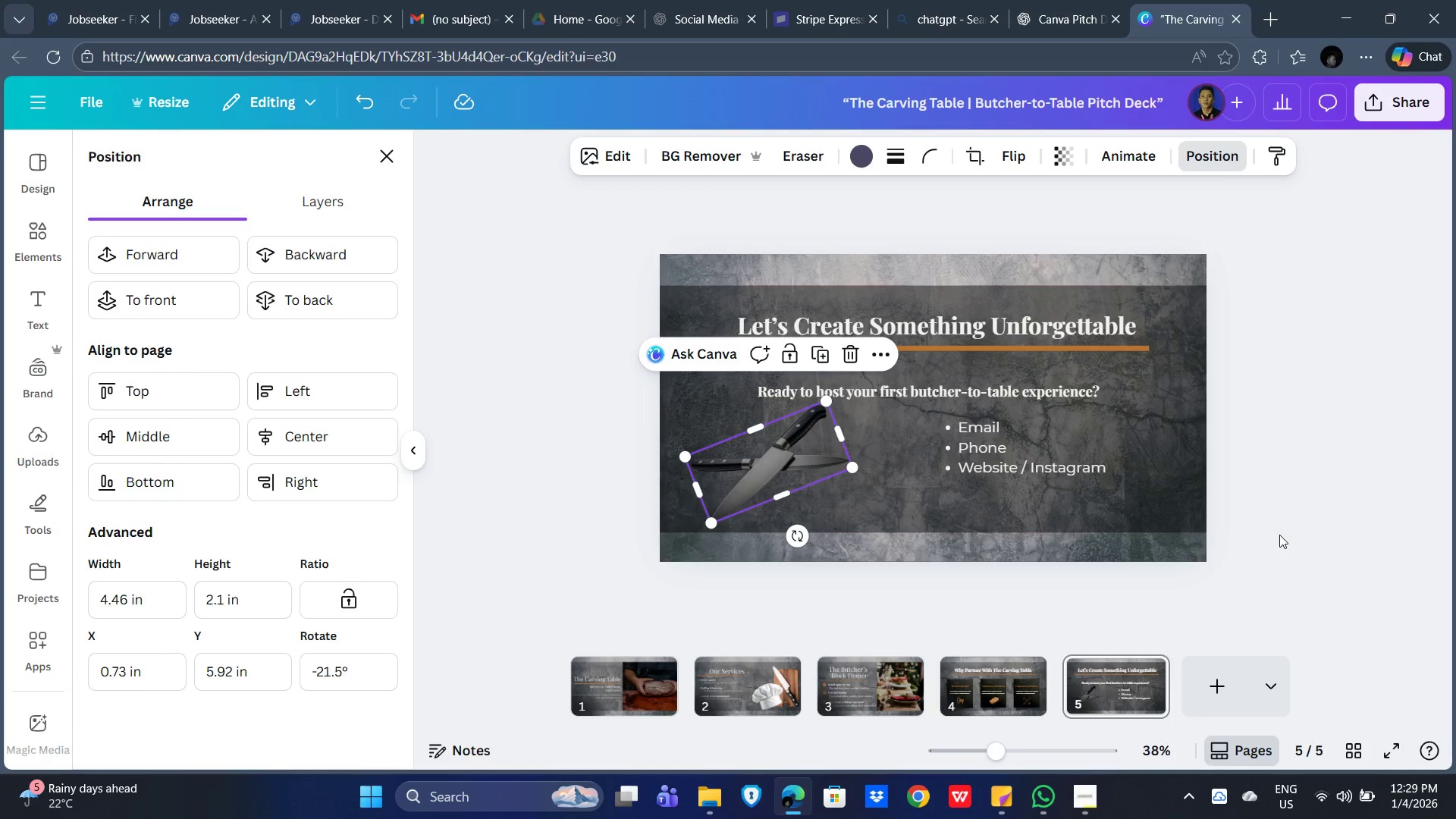 
left_click([1348, 495])
 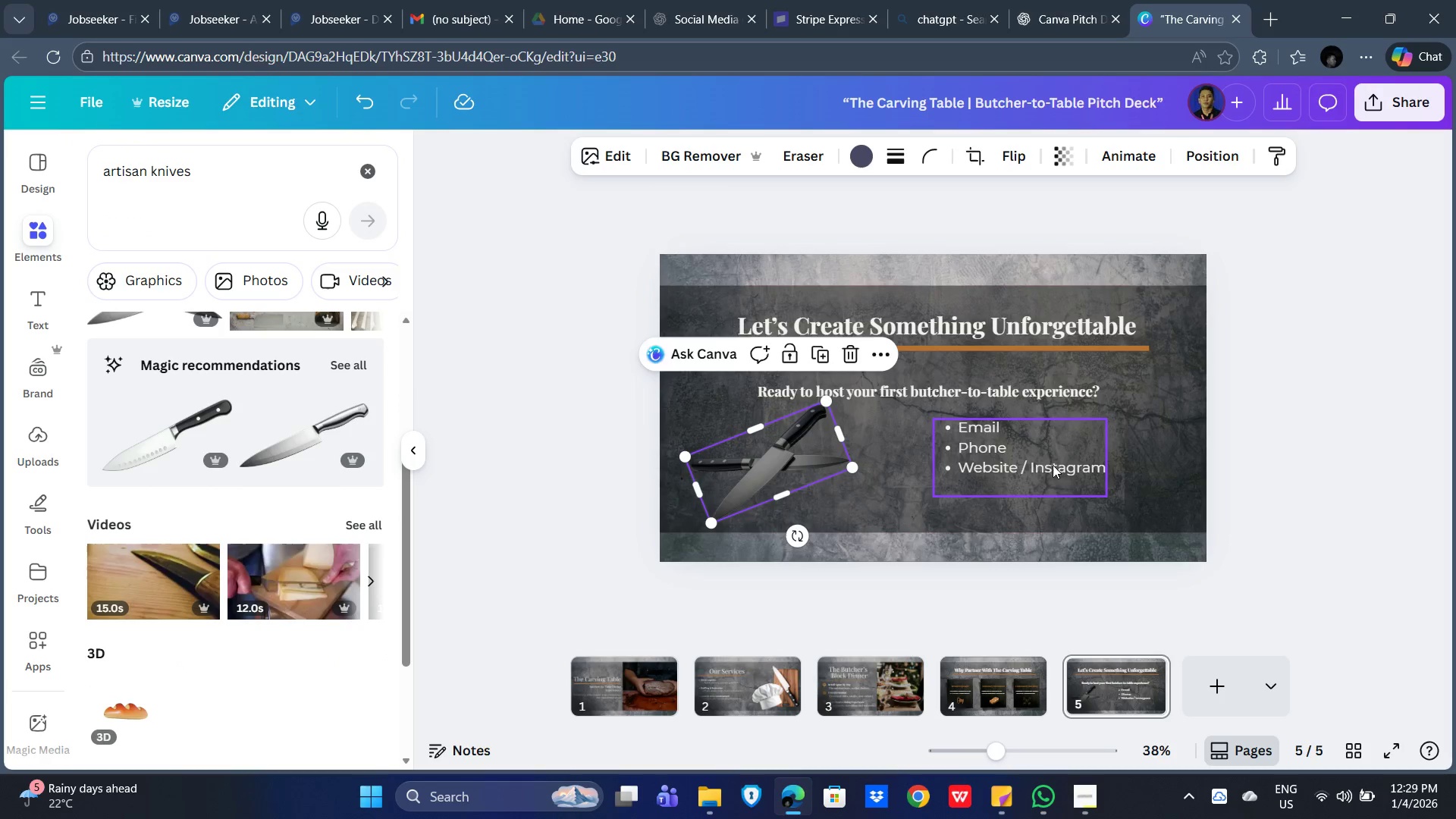 
left_click_drag(start_coordinate=[1013, 455], to_coordinate=[943, 450])
 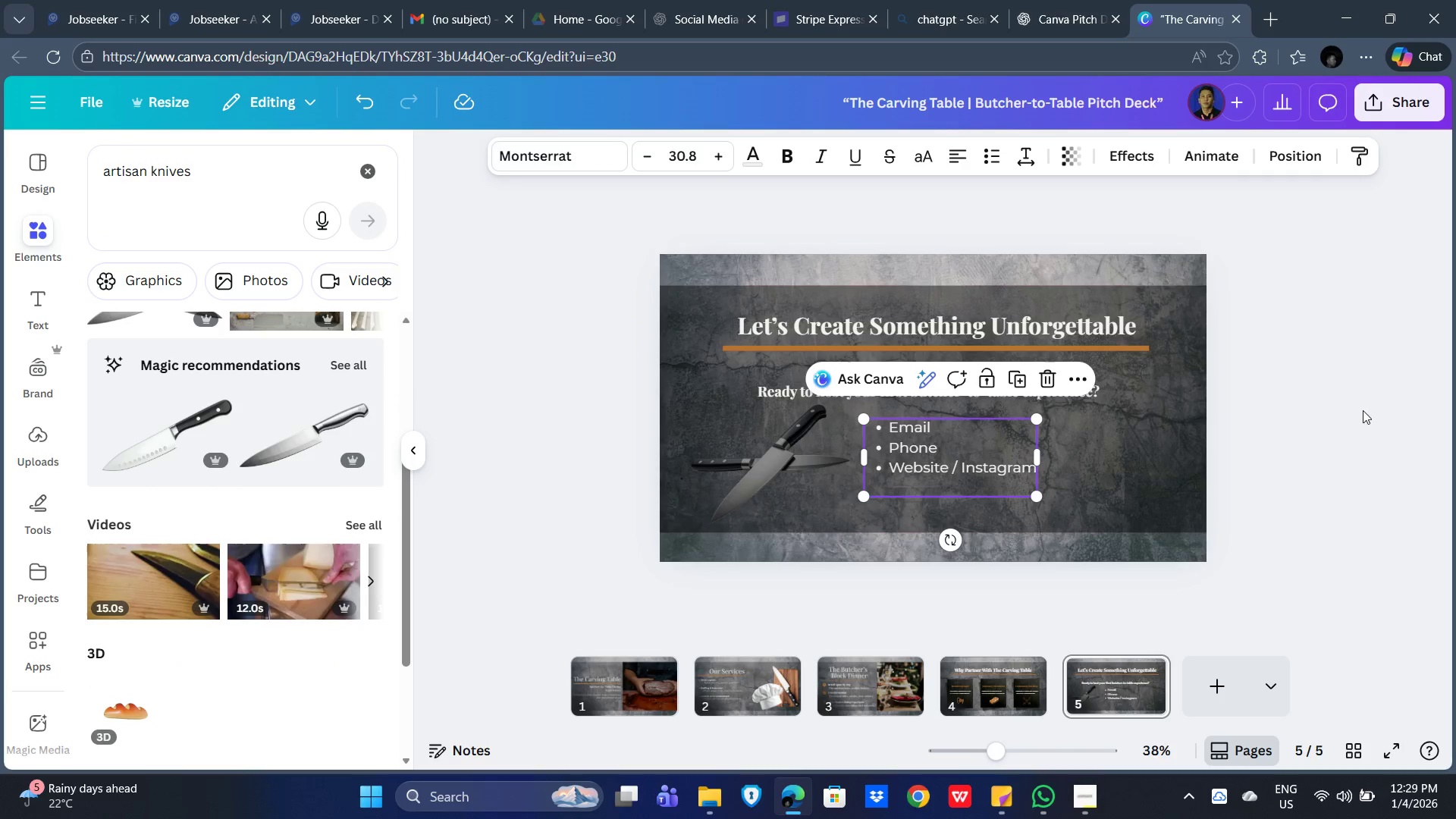 
left_click([1396, 392])
 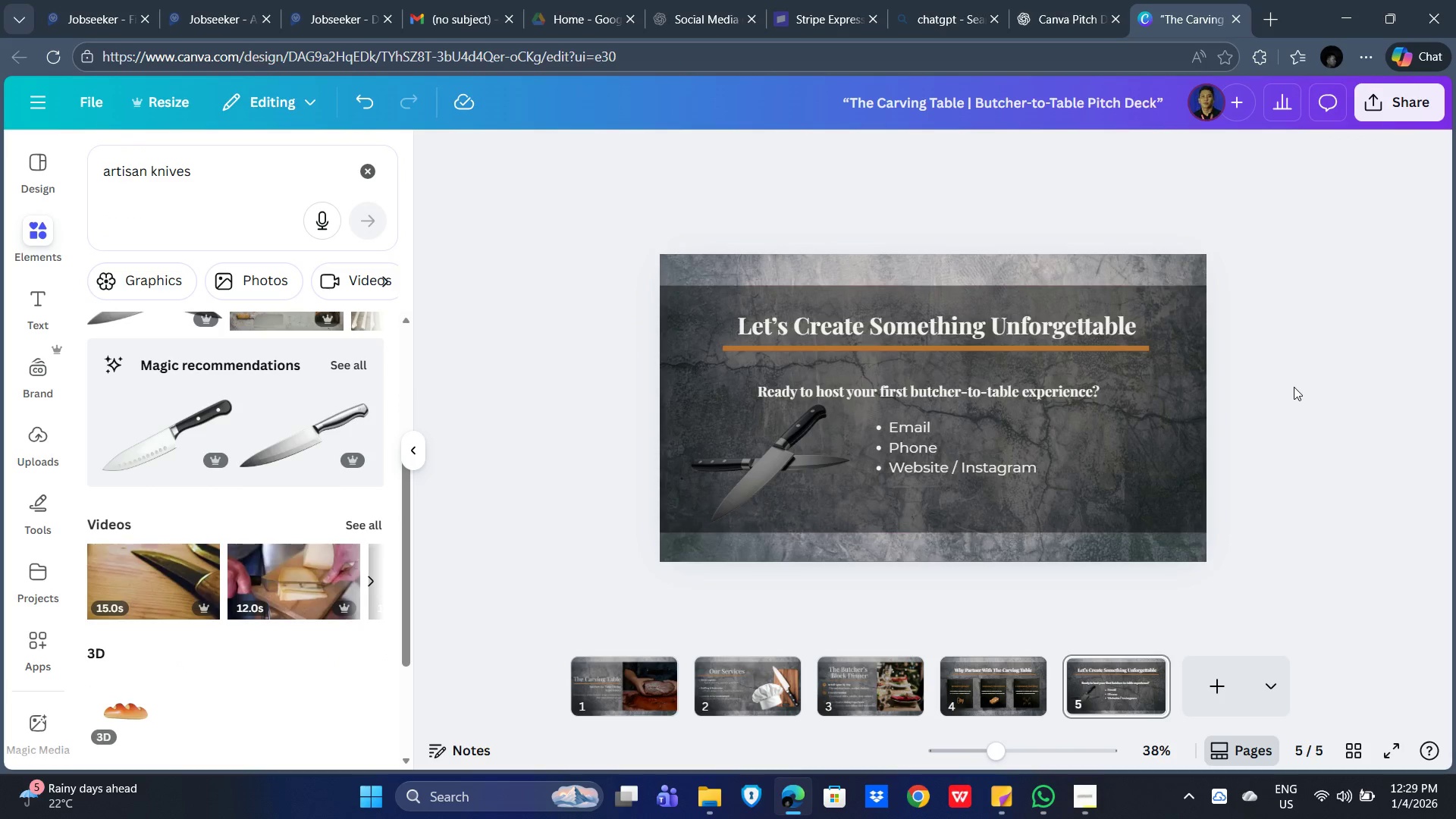 
scroll: coordinate [234, 526], scroll_direction: up, amount: 4.0
 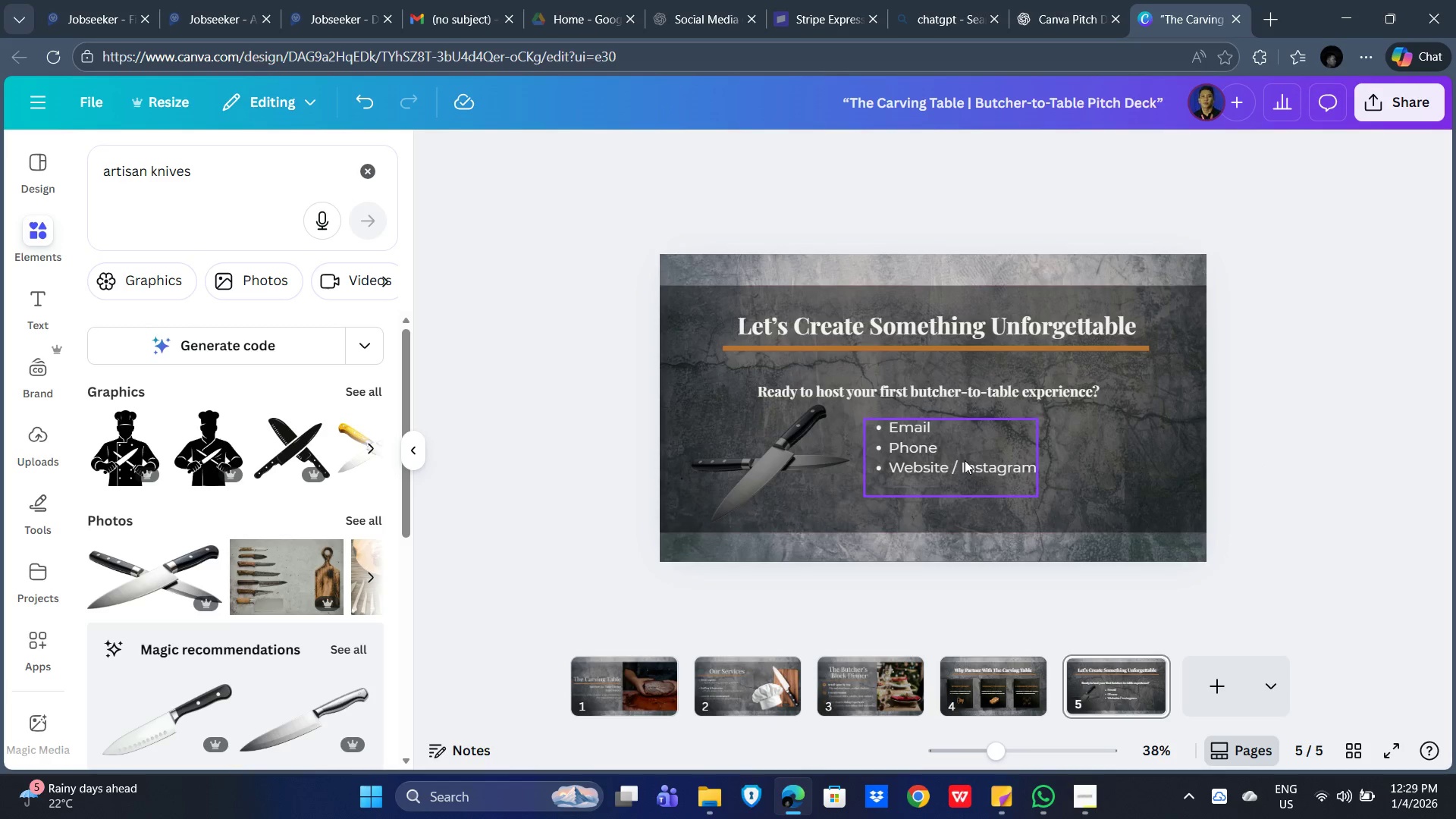 
wait(5.6)
 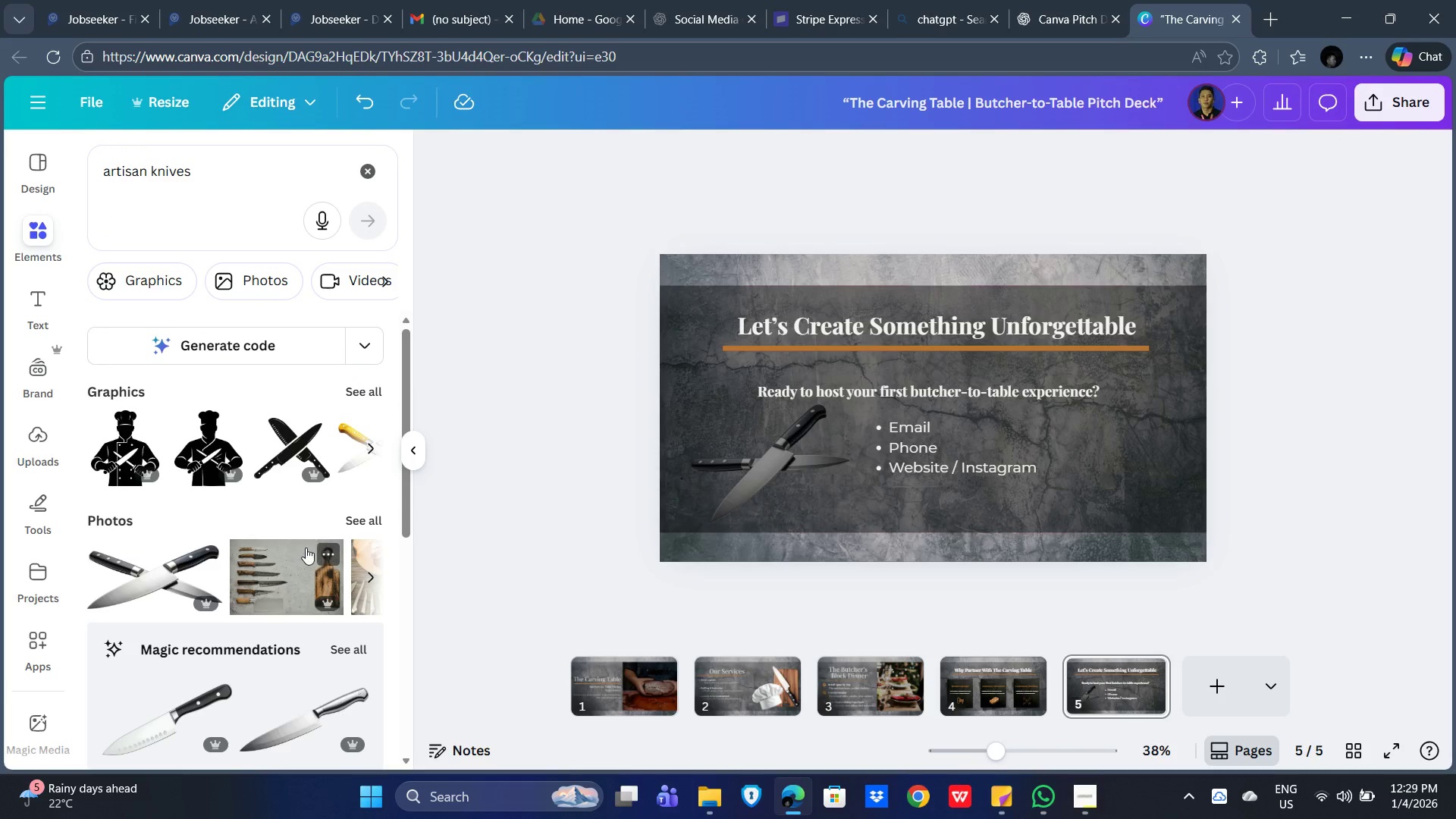 
left_click_drag(start_coordinate=[926, 453], to_coordinate=[919, 460])
 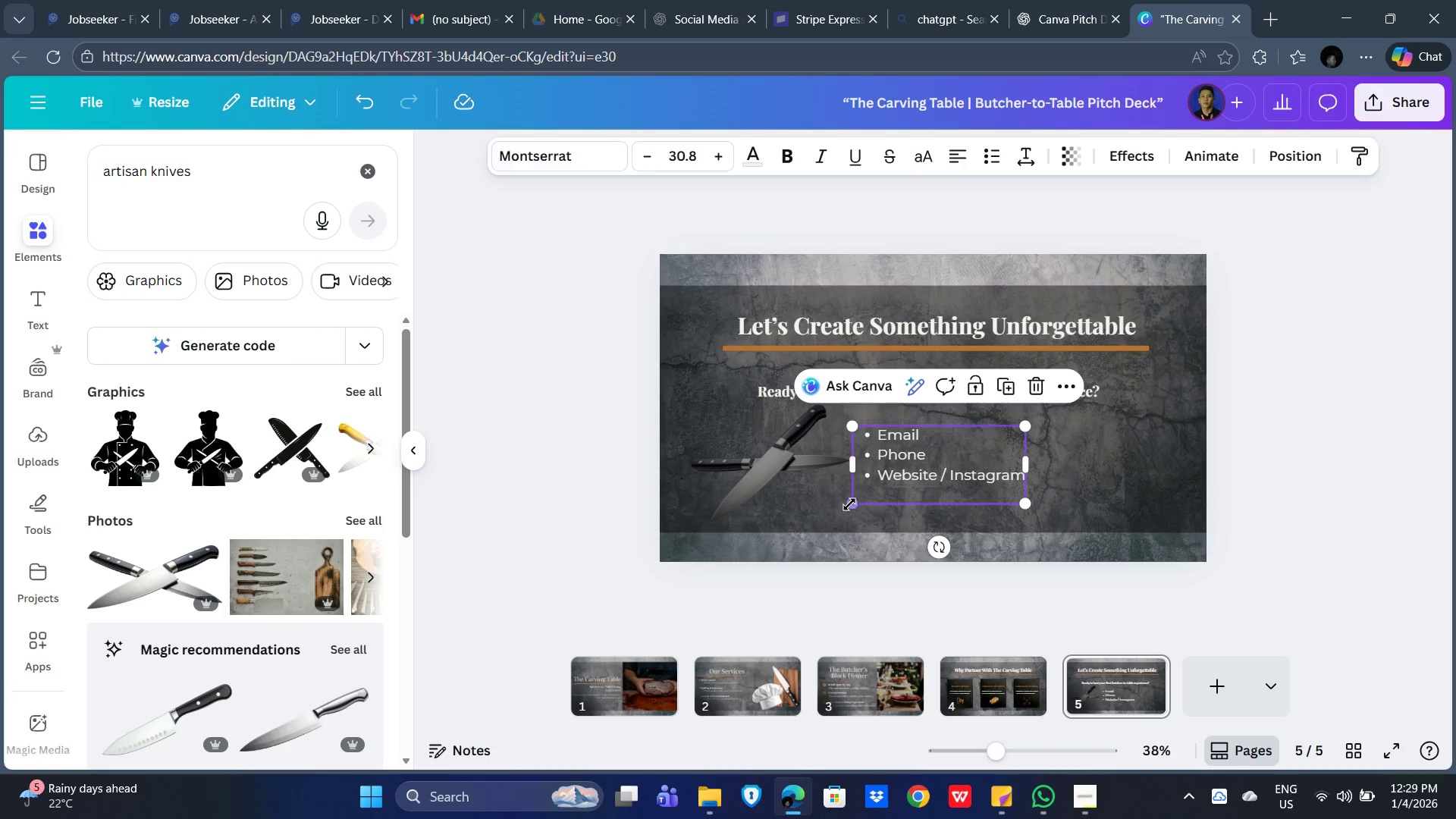 
left_click_drag(start_coordinate=[849, 504], to_coordinate=[873, 499])
 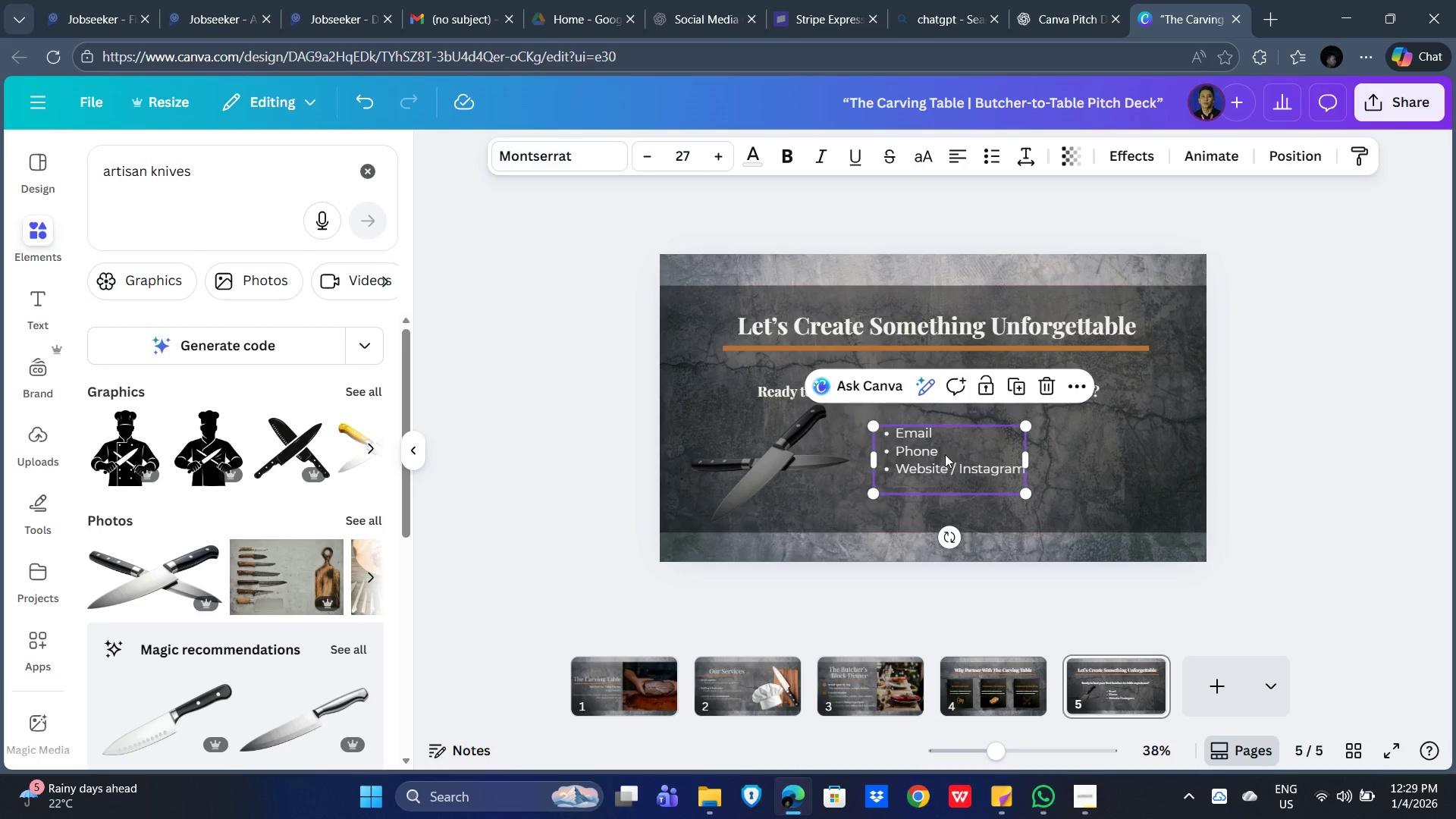 
left_click_drag(start_coordinate=[945, 454], to_coordinate=[922, 441])
 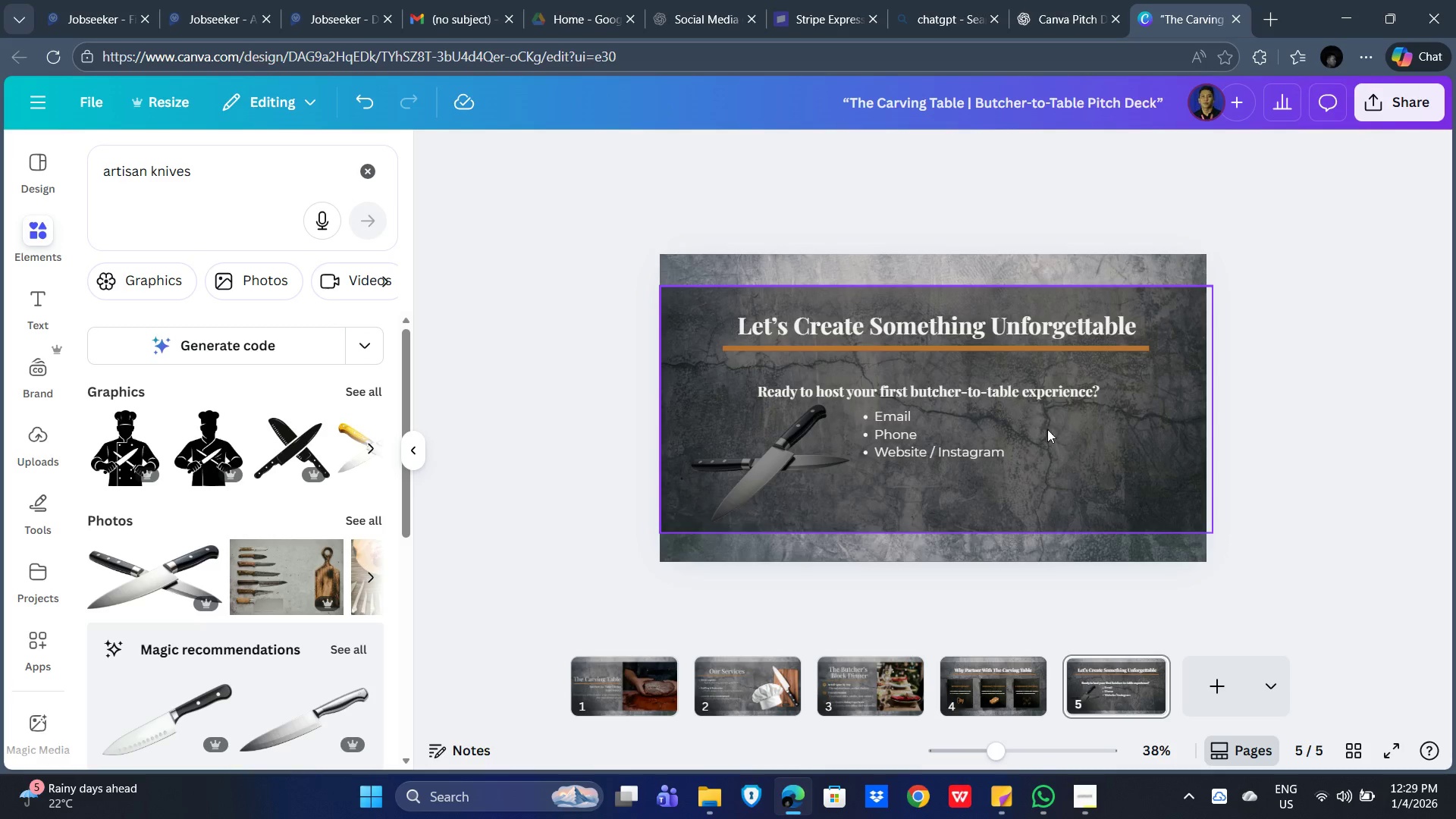 
left_click([990, 387])
 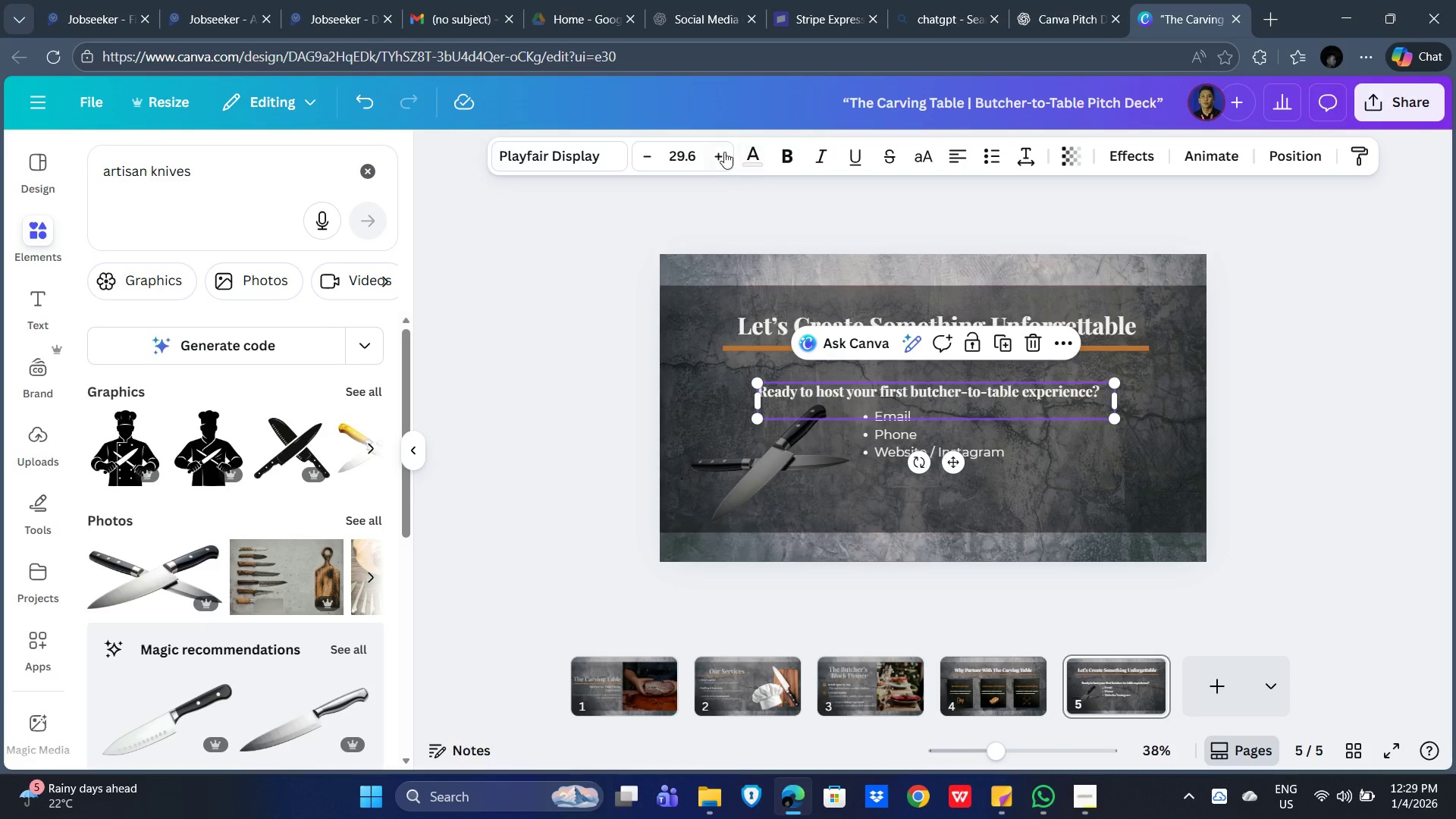 
double_click([716, 147])
 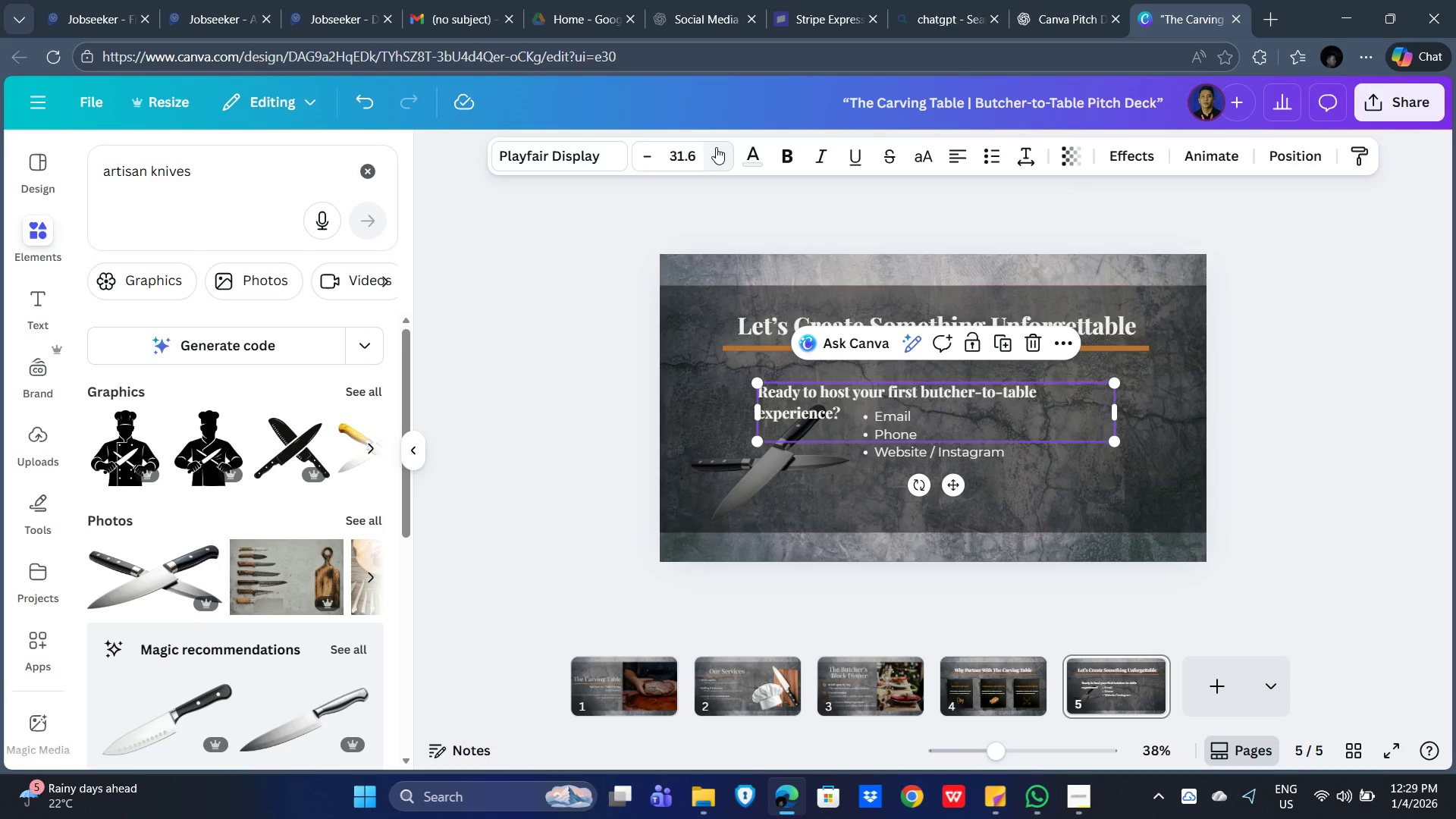 
left_click([716, 147])
 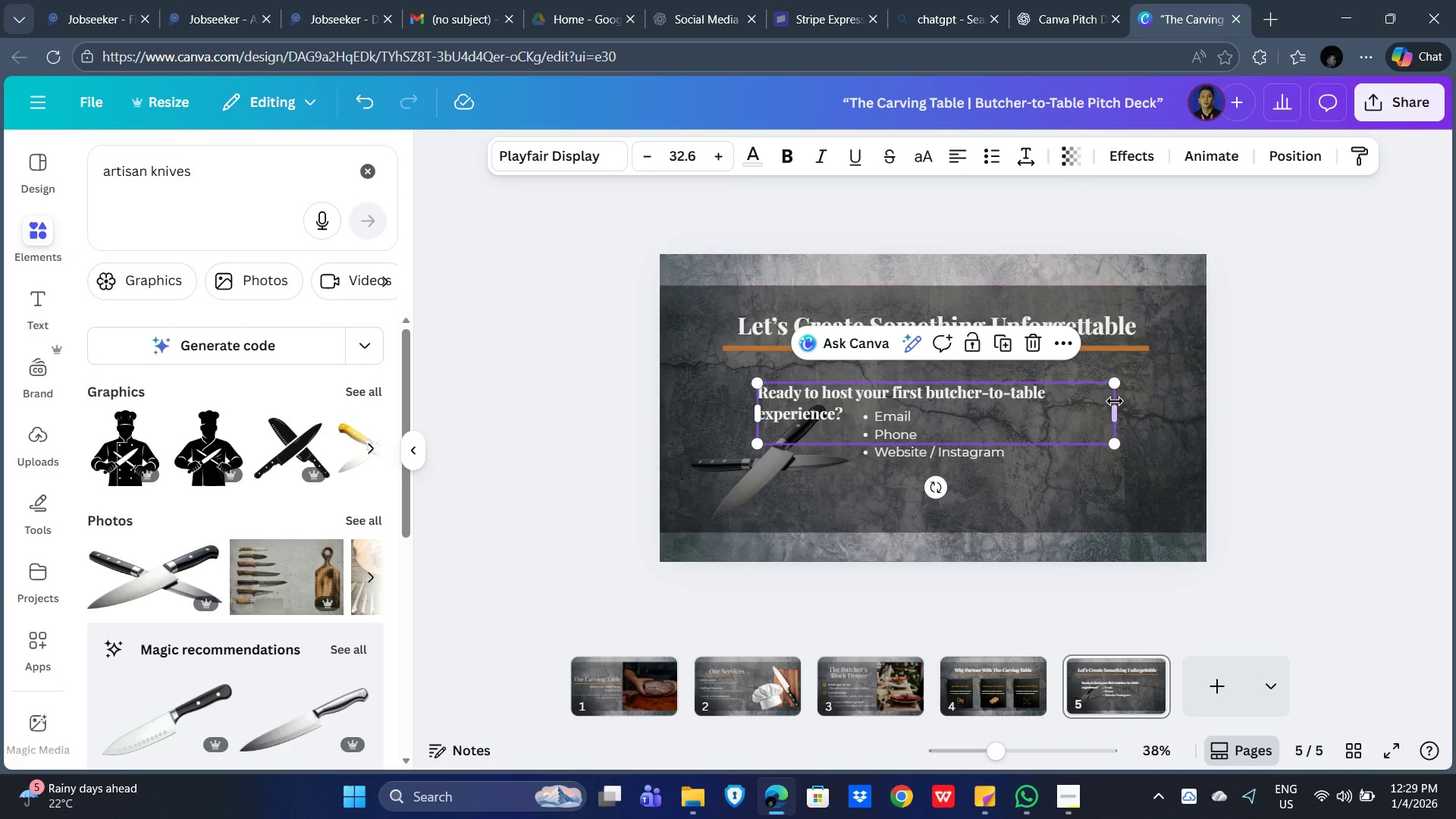 
left_click_drag(start_coordinate=[1115, 405], to_coordinate=[1144, 400])
 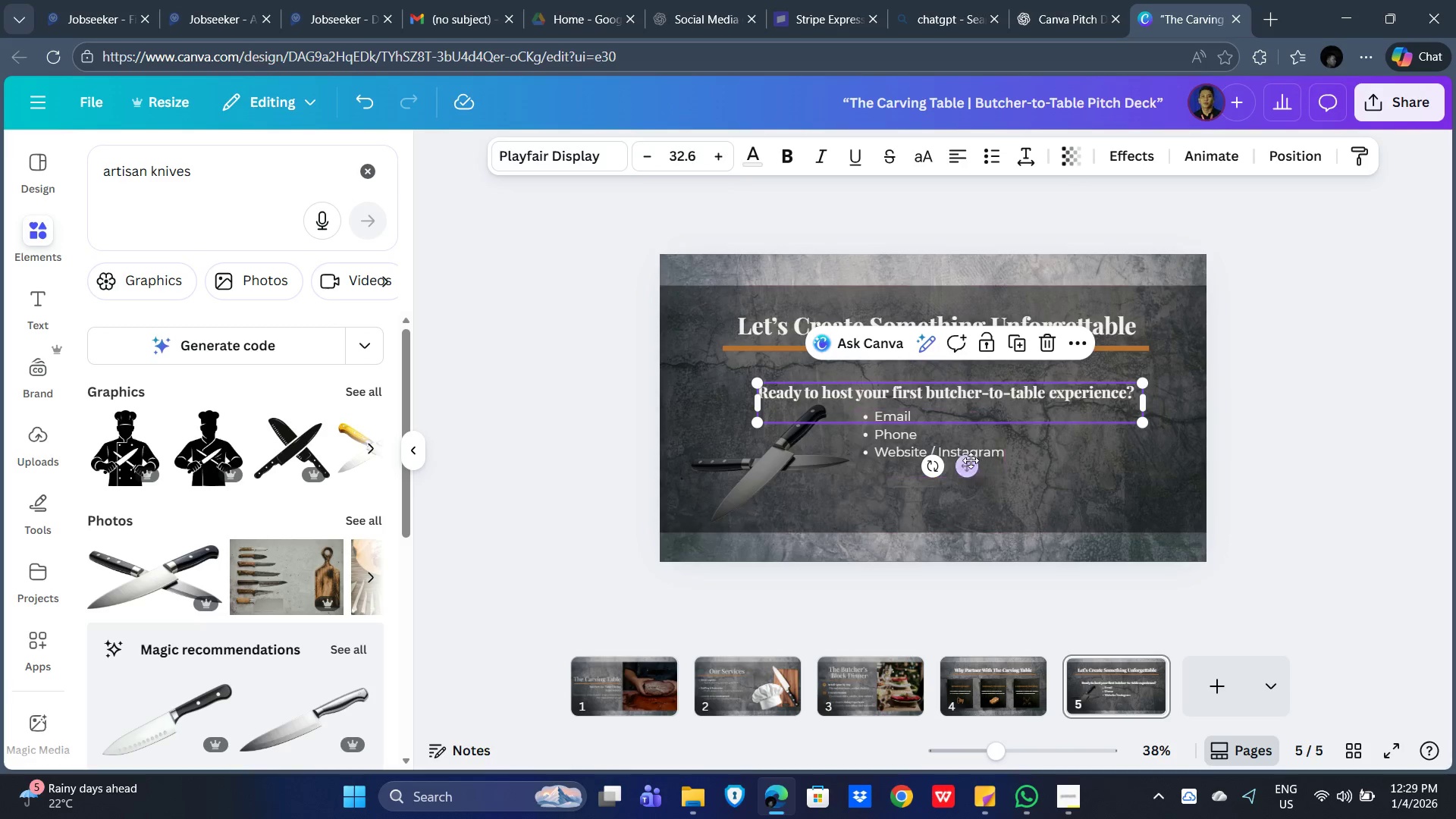 
left_click_drag(start_coordinate=[968, 463], to_coordinate=[968, 449])
 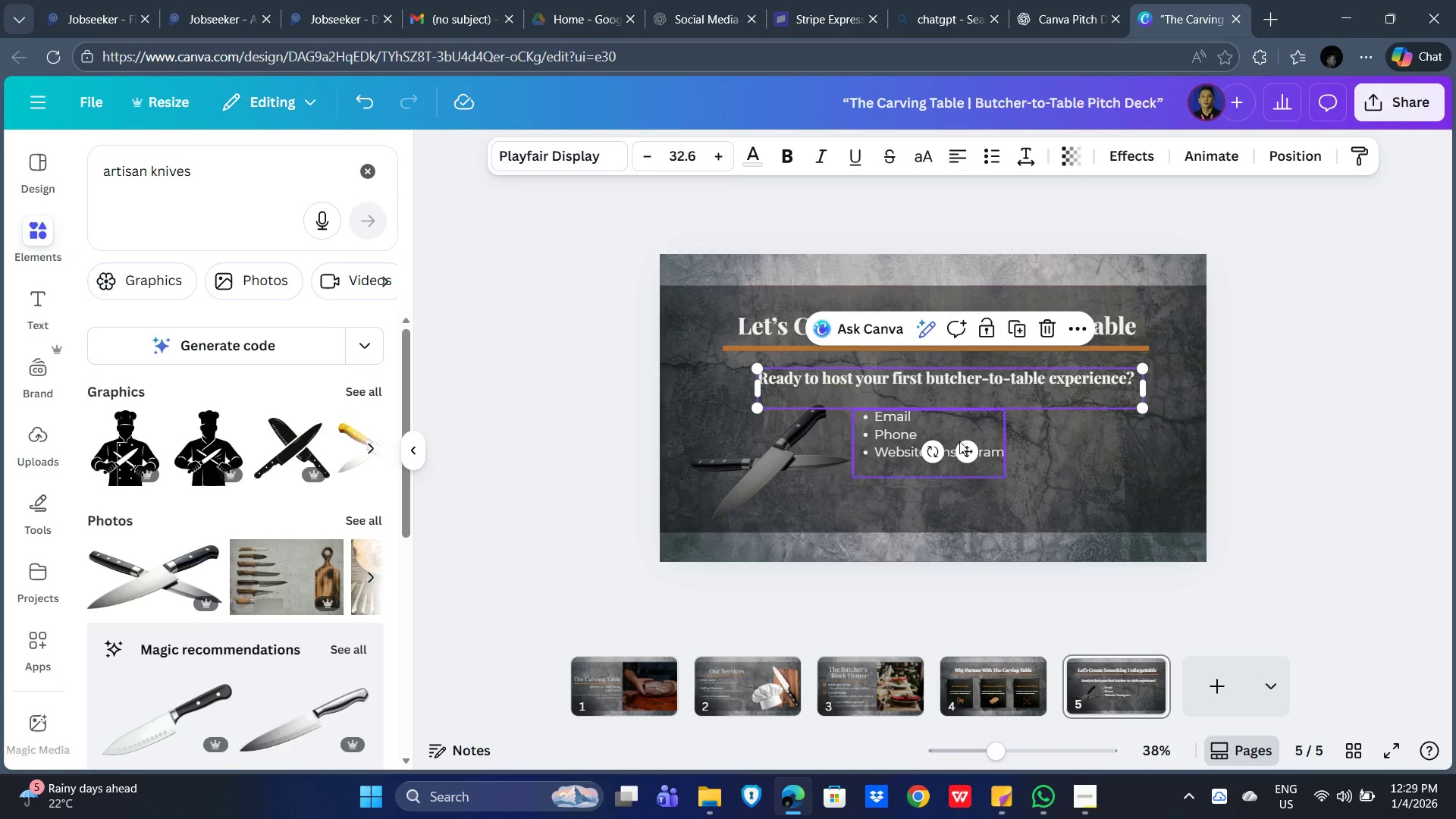 
left_click_drag(start_coordinate=[968, 456], to_coordinate=[965, 447])
 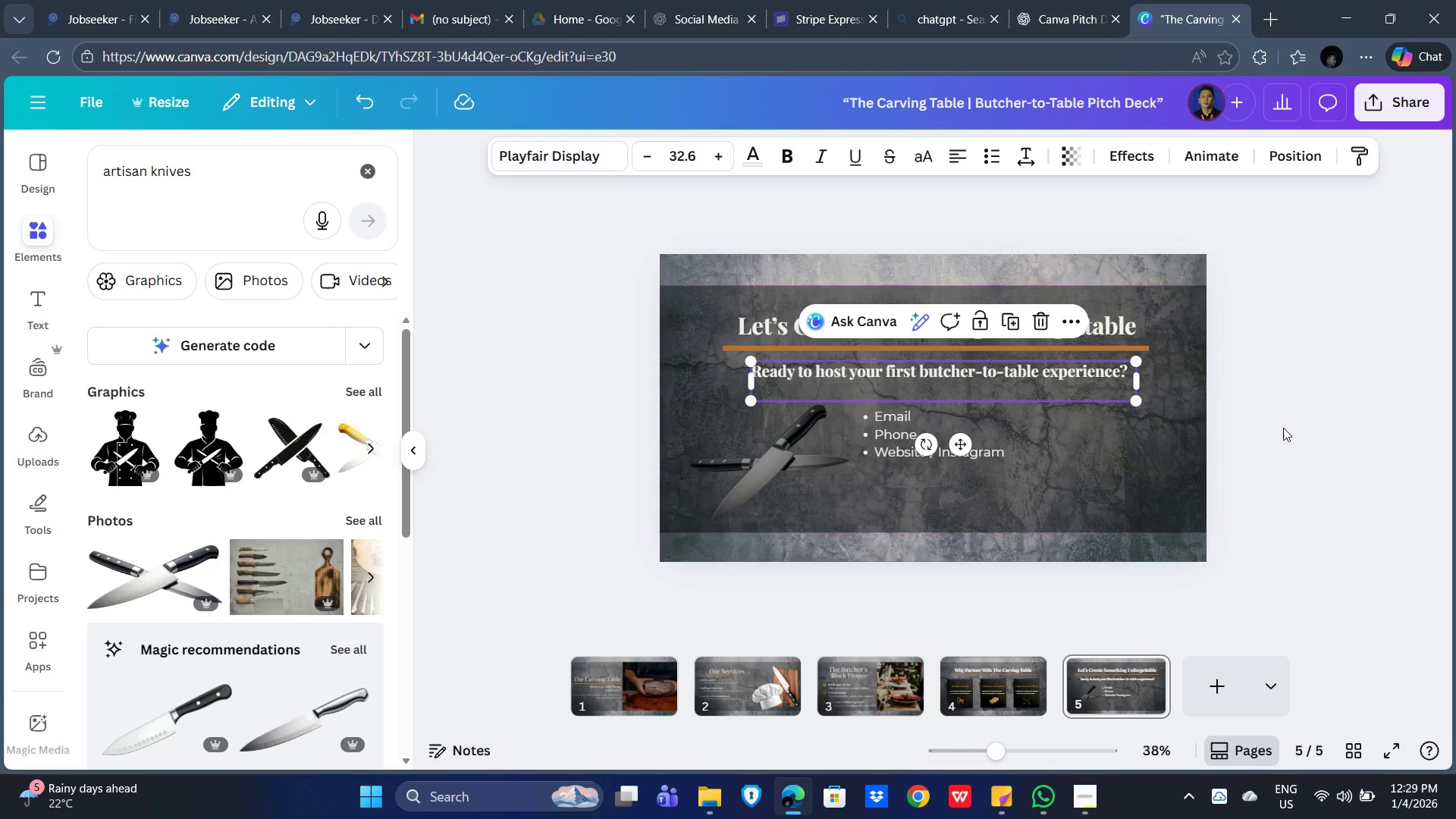 
left_click([1285, 428])
 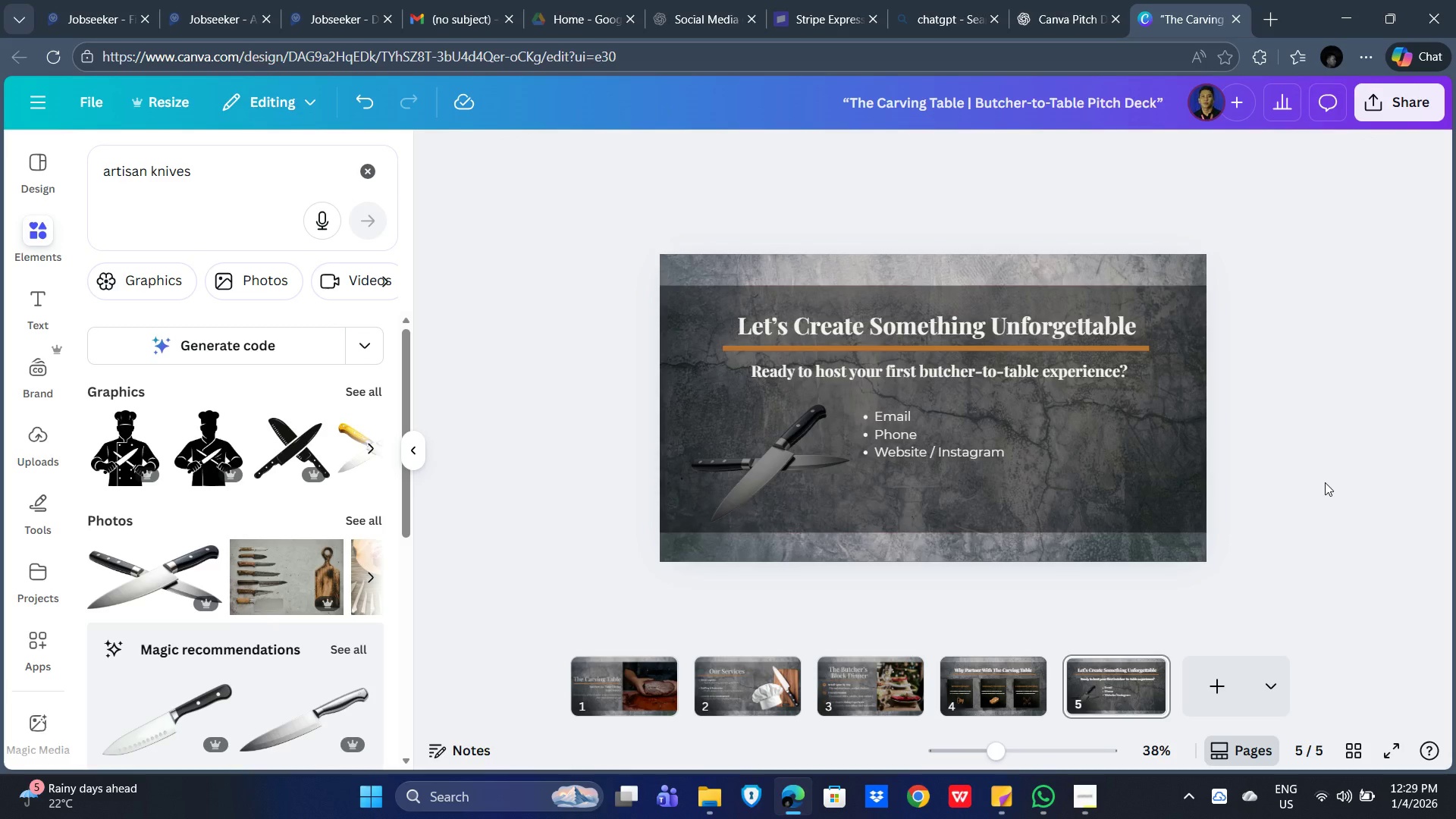 
left_click([1312, 554])
 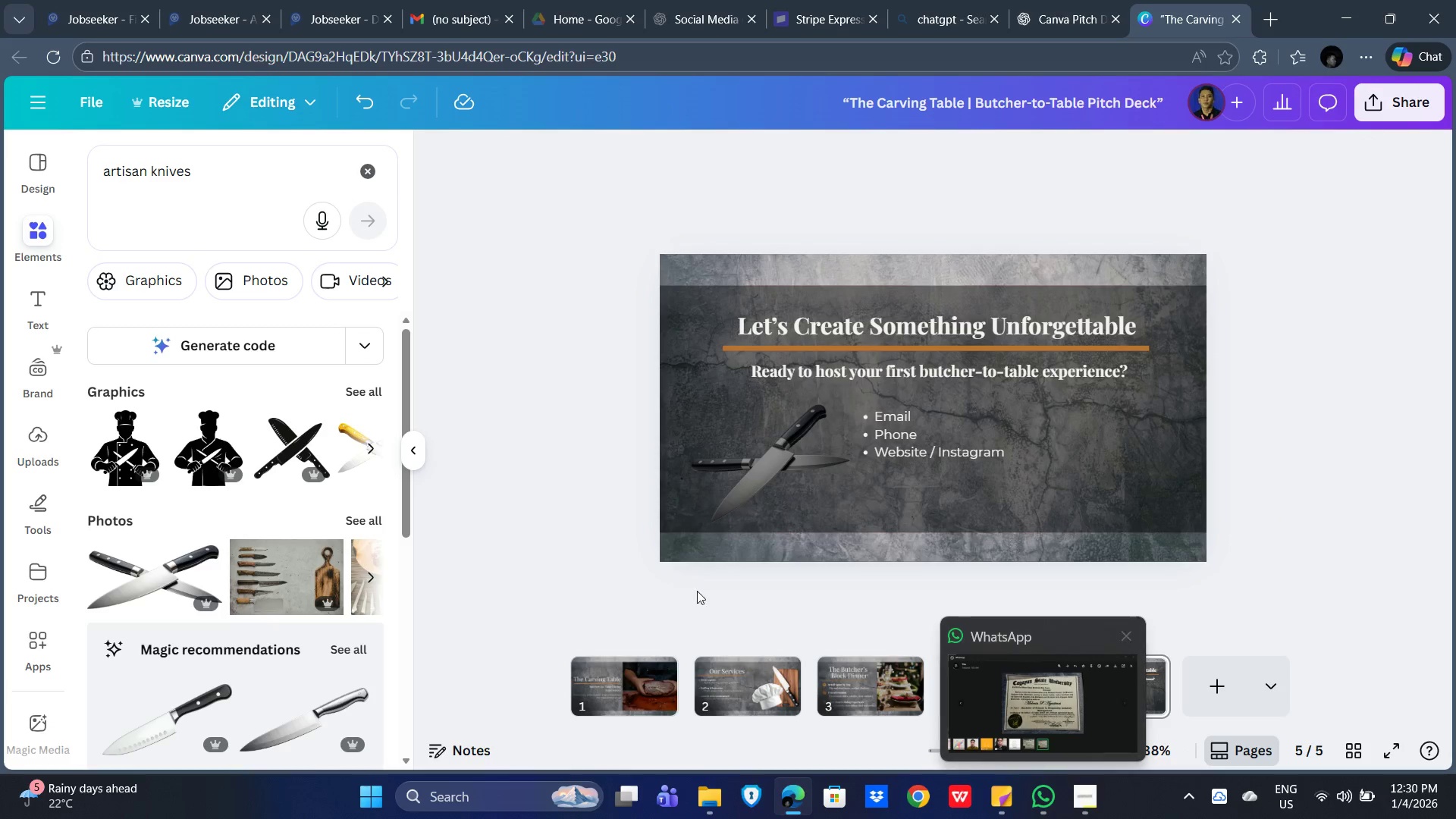 
left_click([406, 446])
 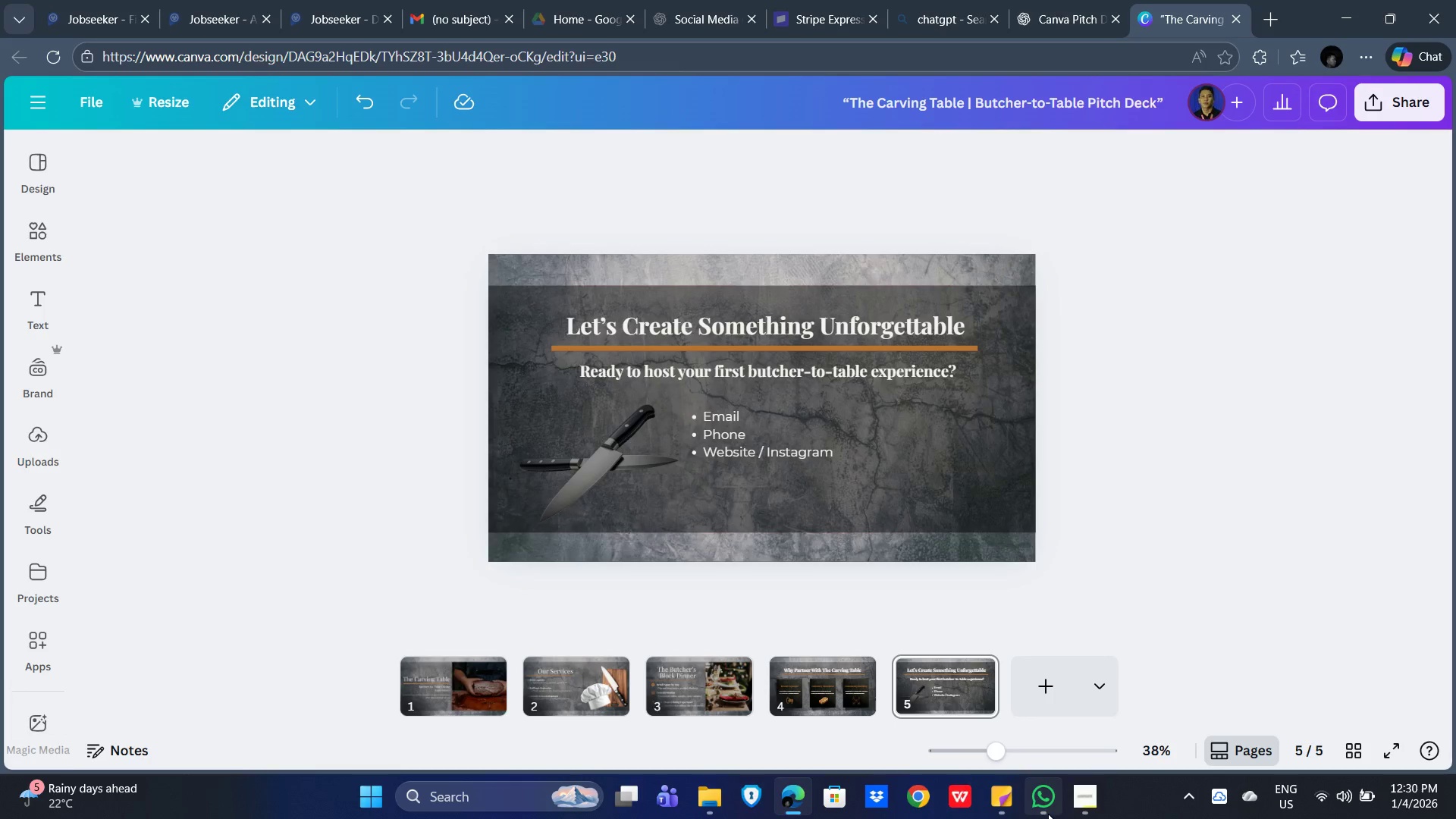 
left_click_drag(start_coordinate=[1076, 809], to_coordinate=[1080, 805])
 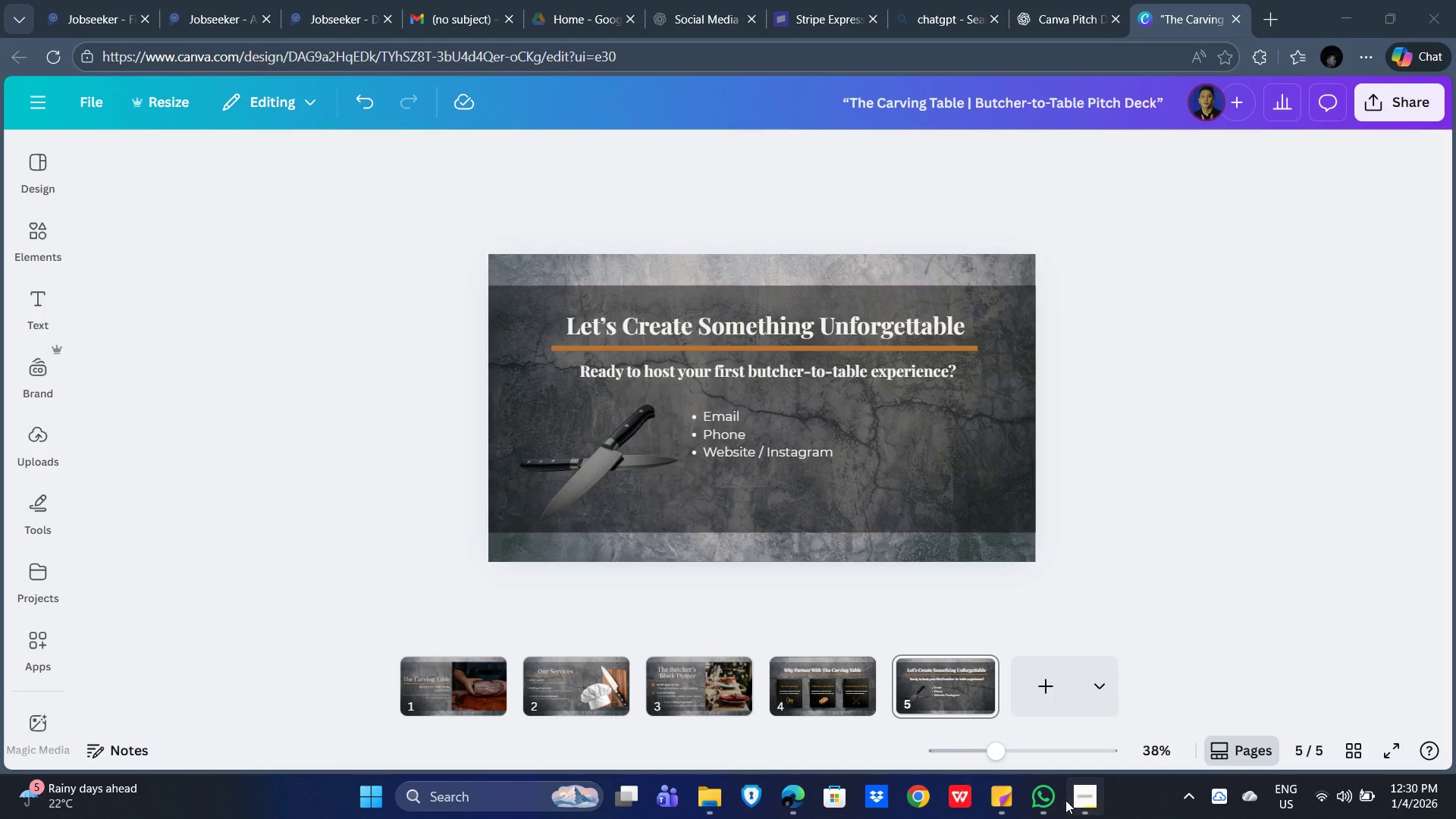 
left_click([1106, 800])
 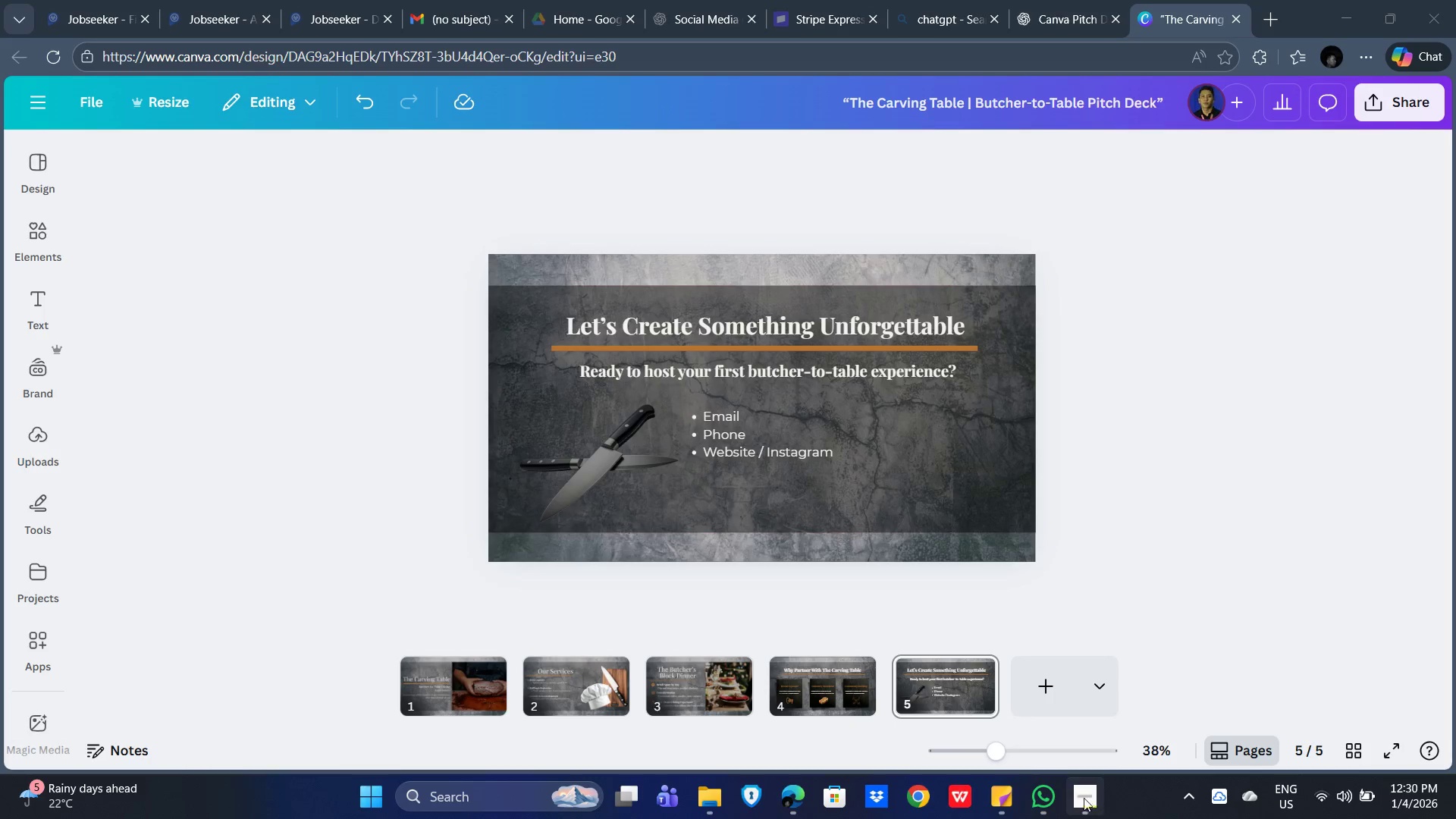 
left_click([1074, 798])